 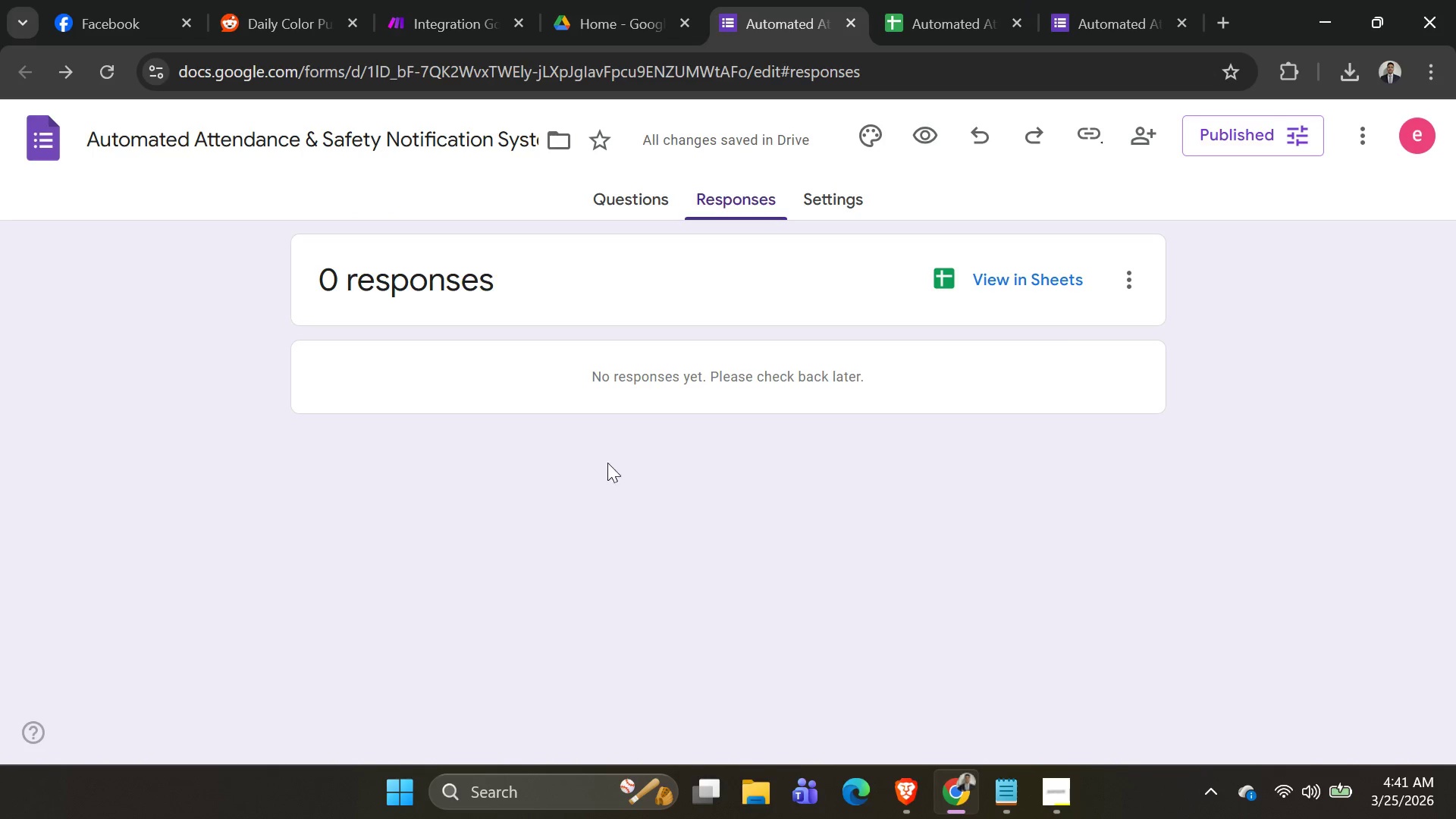 
left_click([1100, 25])
 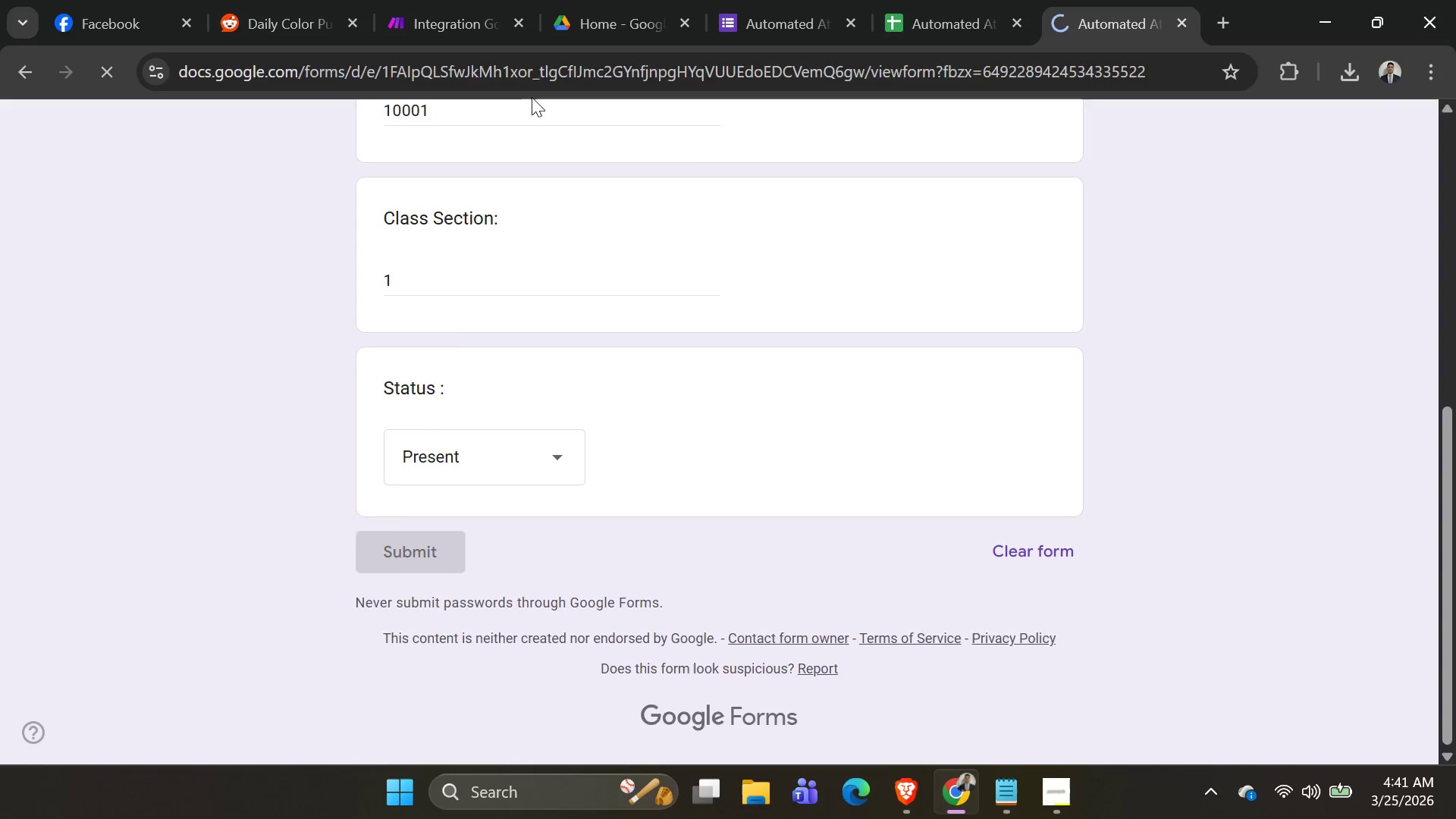 
left_click([444, 33])
 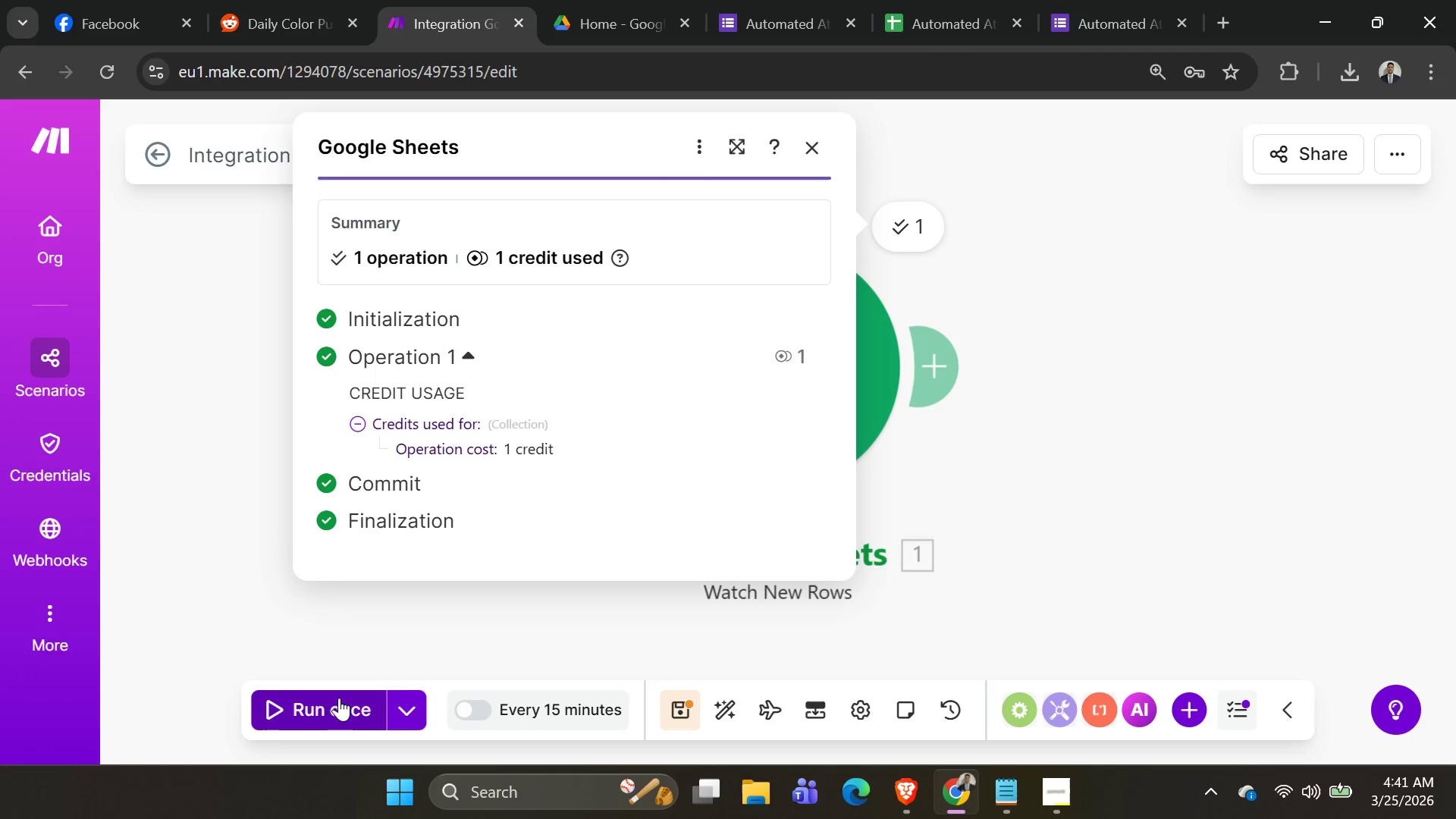 
left_click([322, 703])
 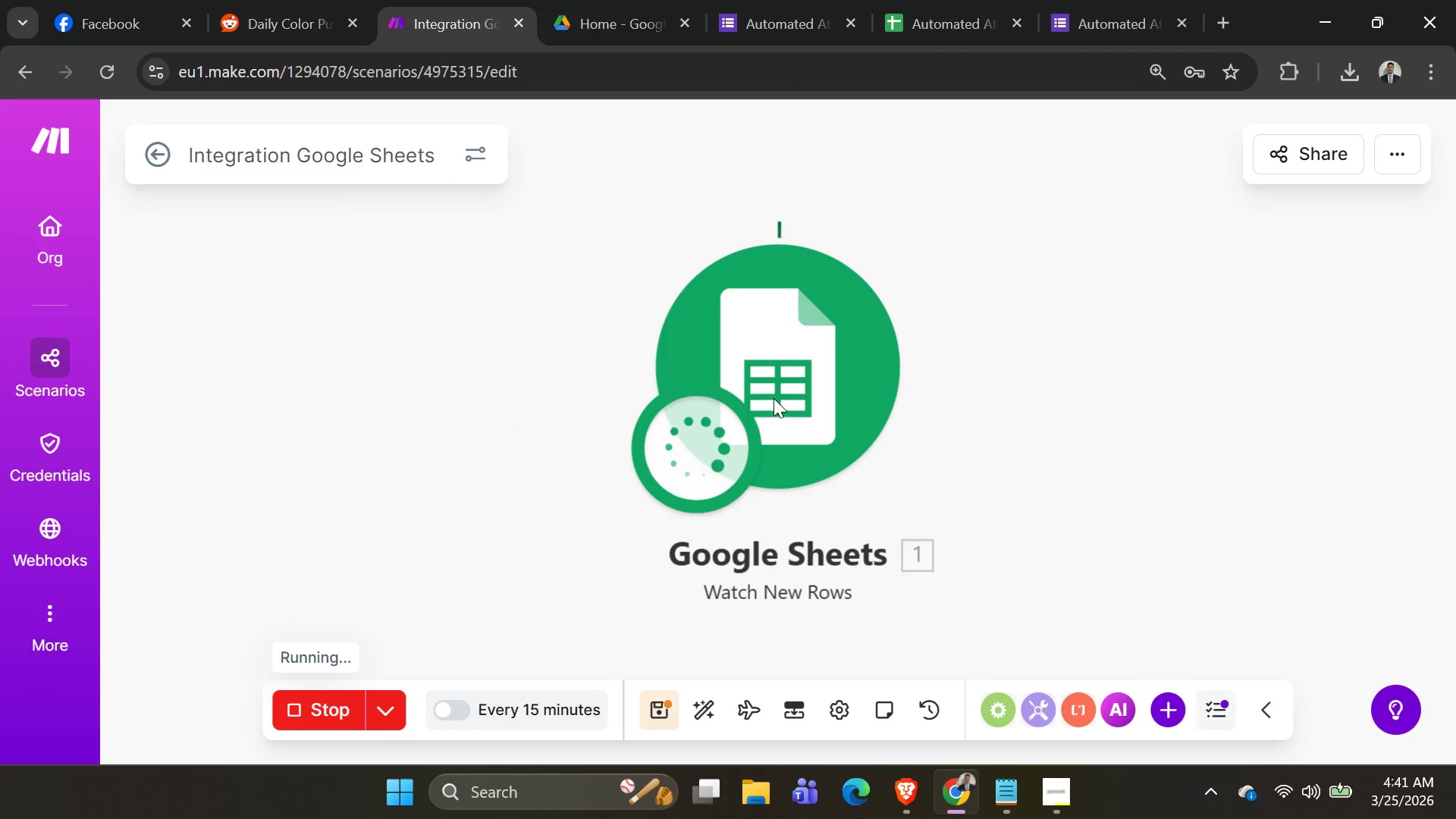 
left_click_drag(start_coordinate=[780, 325], to_coordinate=[367, 351])
 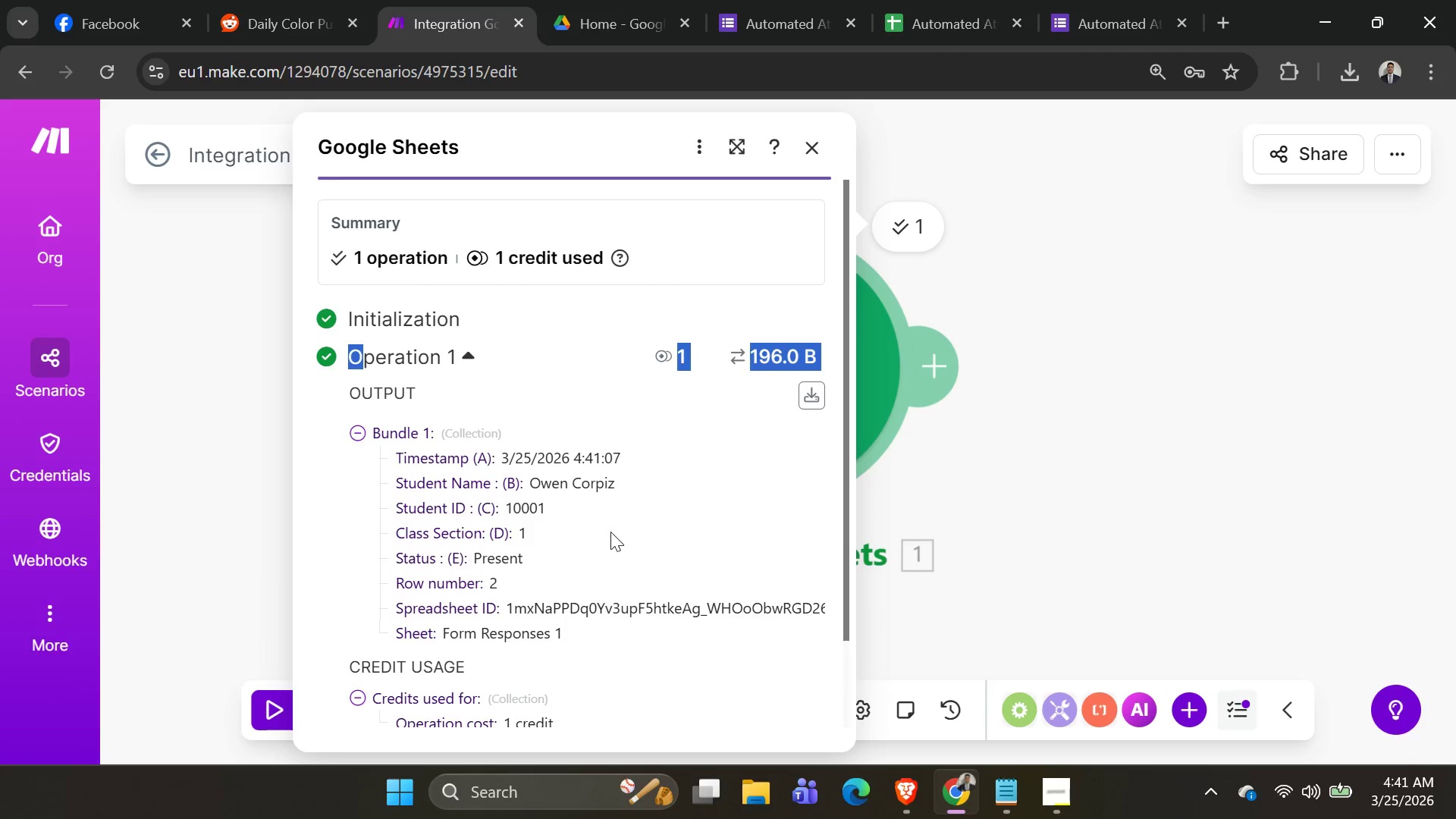 
scroll: coordinate [605, 535], scroll_direction: down, amount: 2.0
 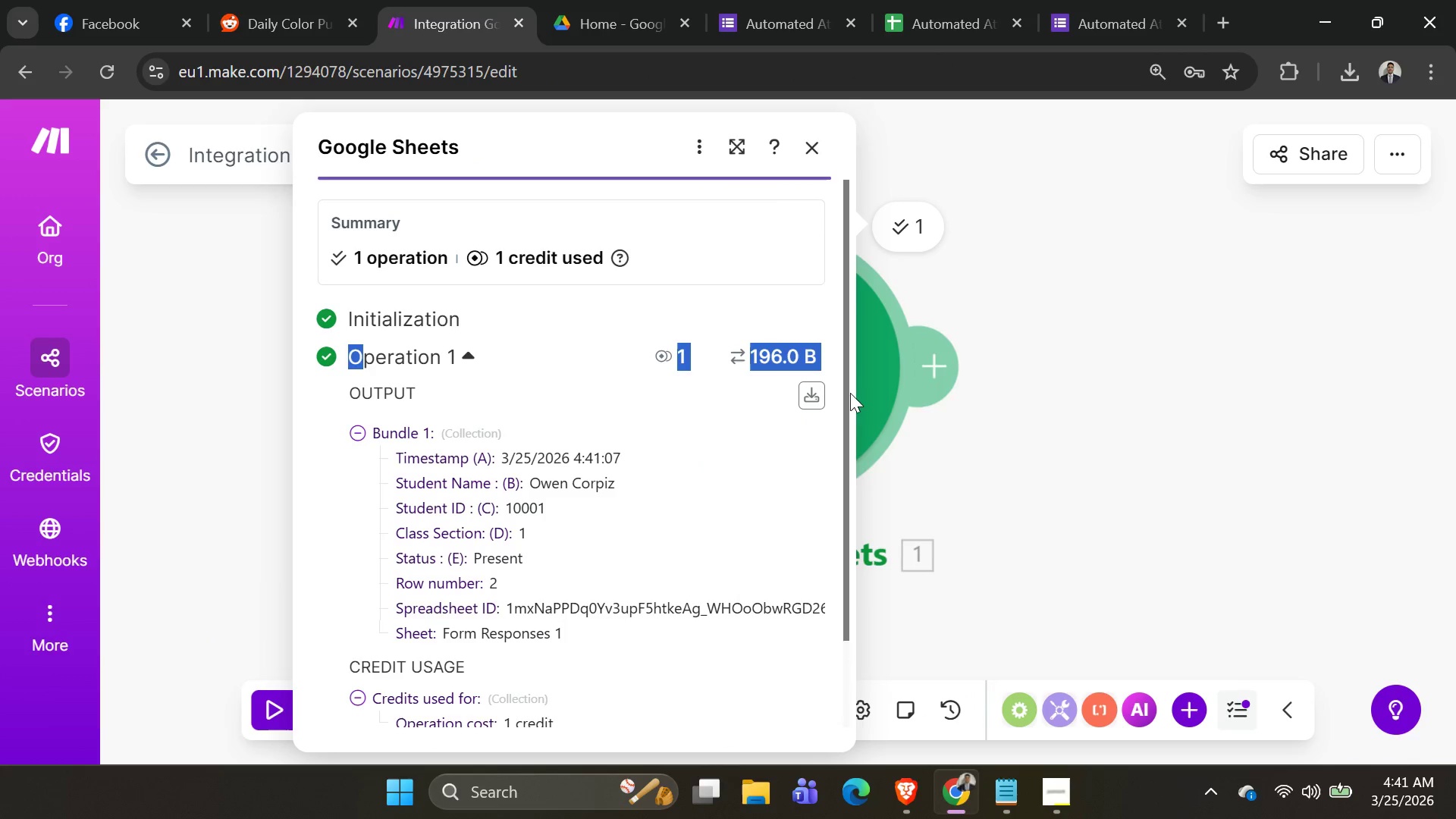 
left_click_drag(start_coordinate=[879, 379], to_coordinate=[904, 364])
 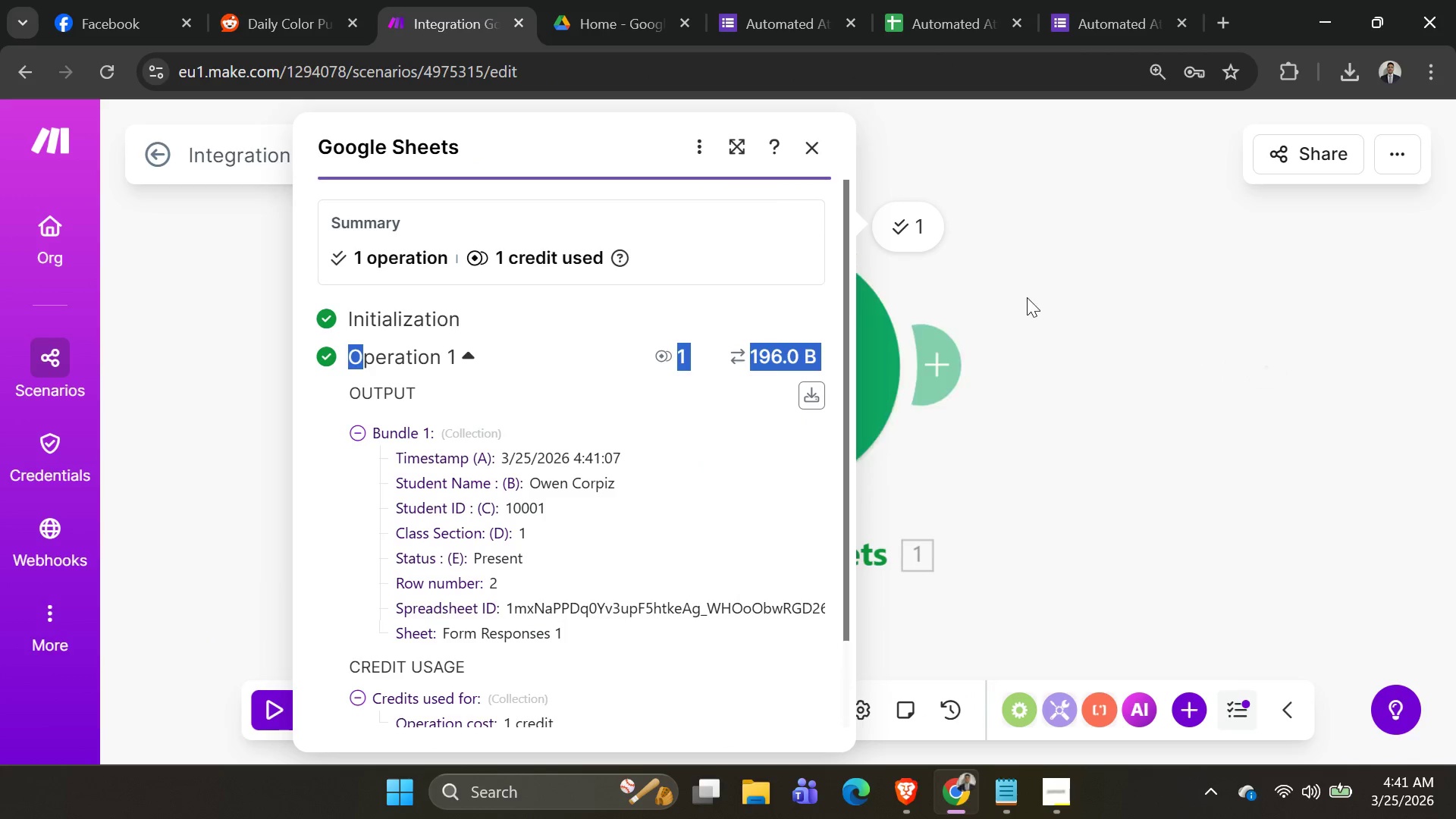 
left_click([1027, 297])
 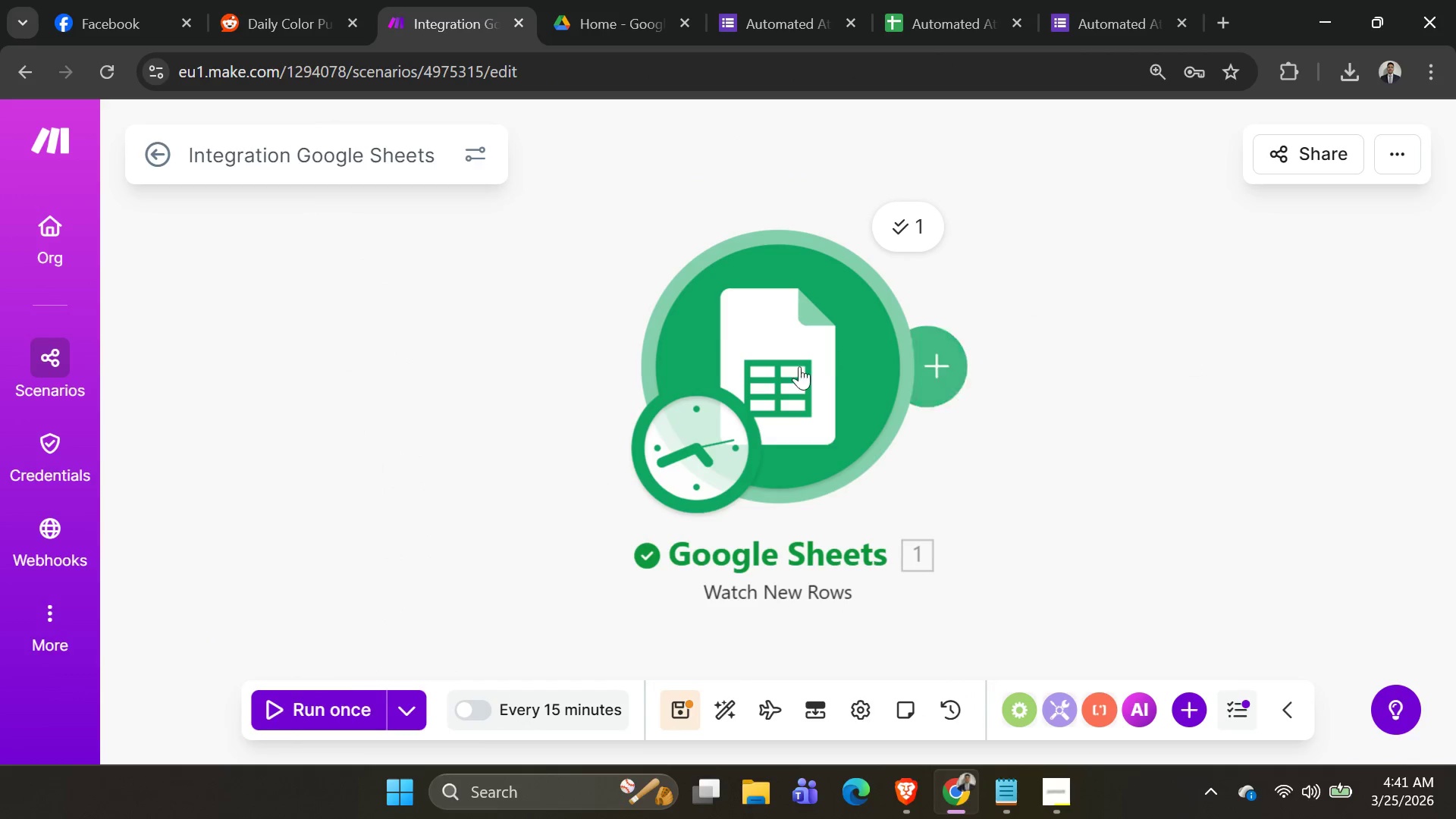 
left_click_drag(start_coordinate=[780, 370], to_coordinate=[467, 369])
 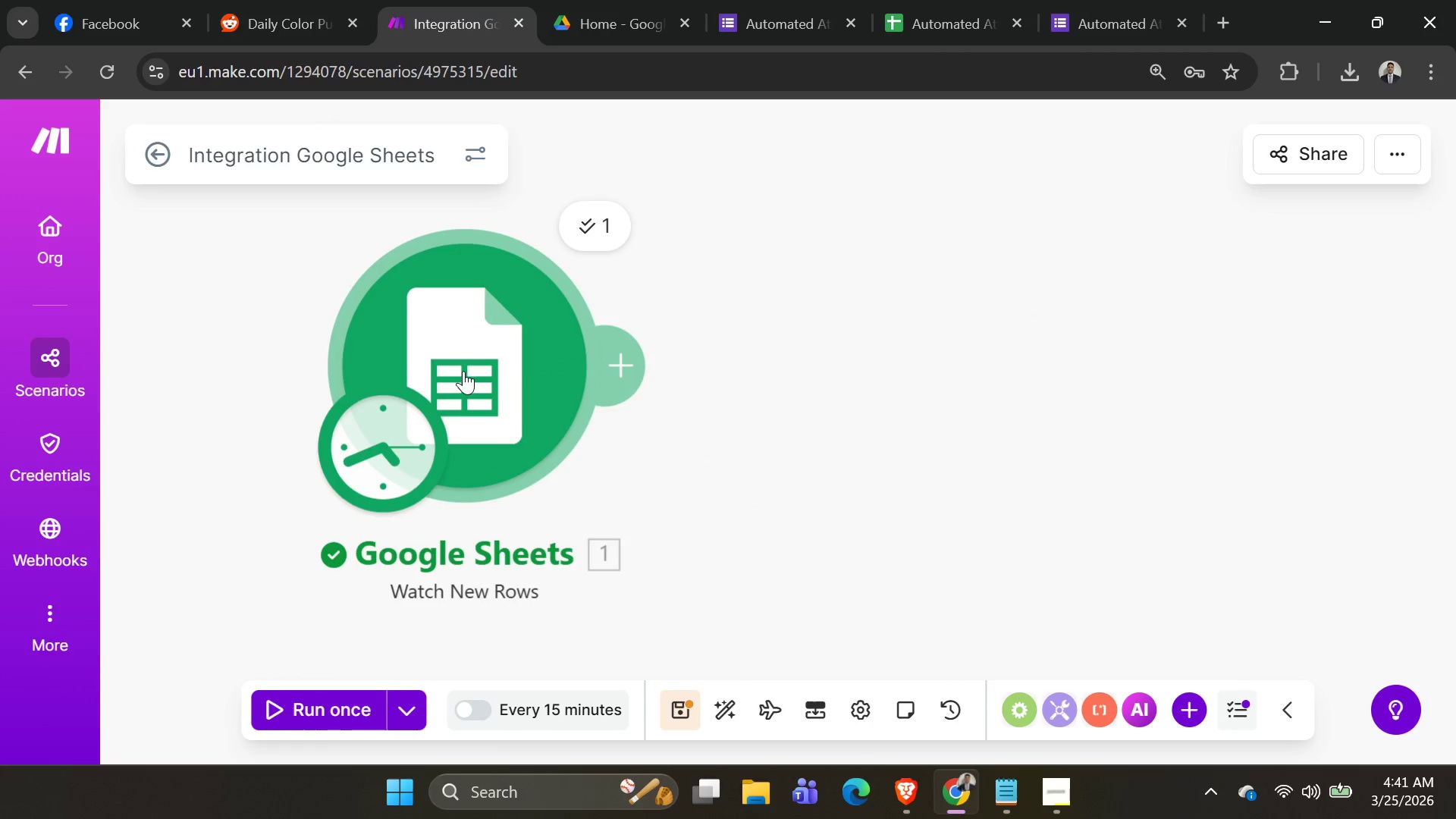 
scroll: coordinate [447, 373], scroll_direction: down, amount: 4.0
 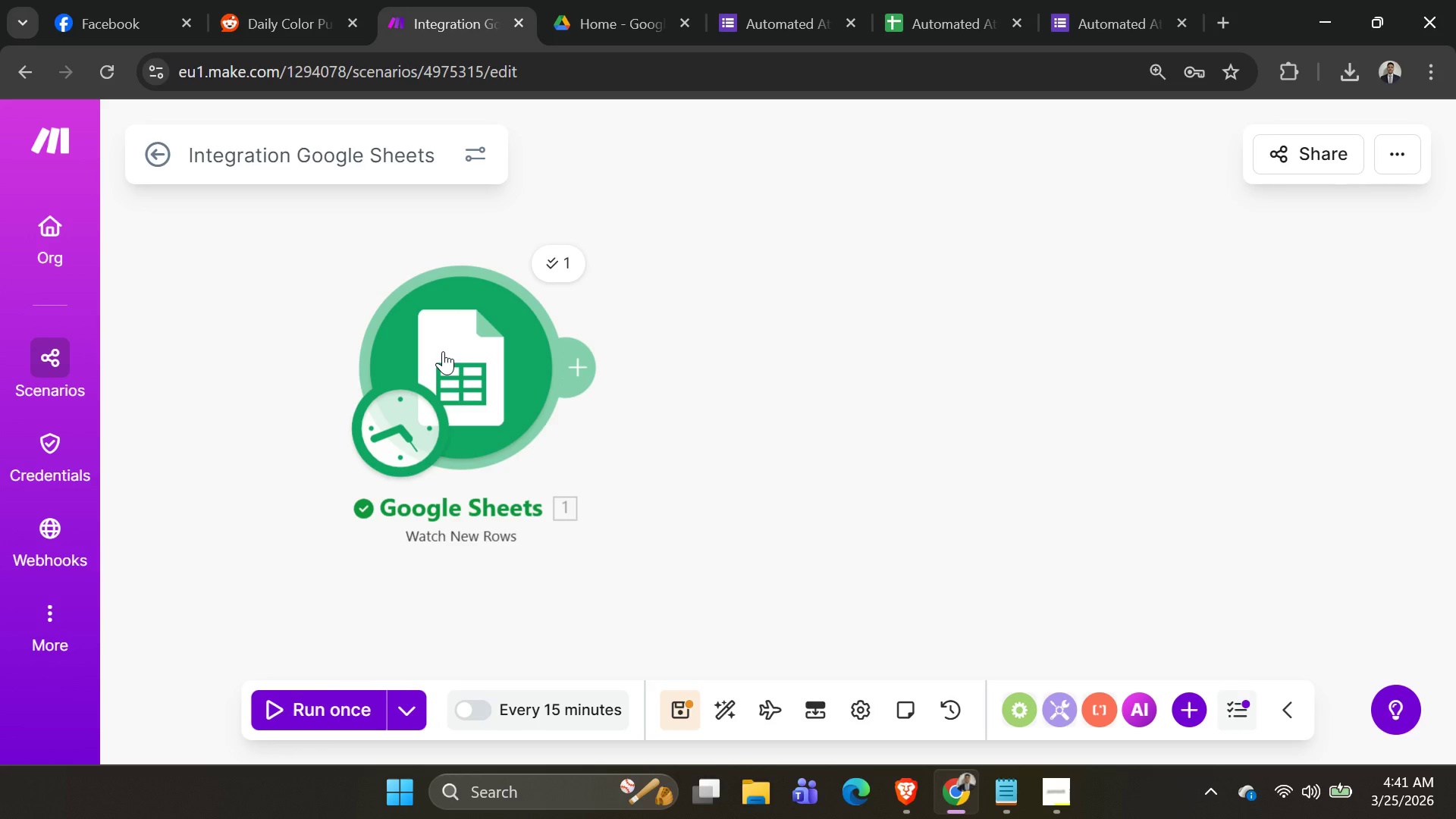 
wait(12.55)
 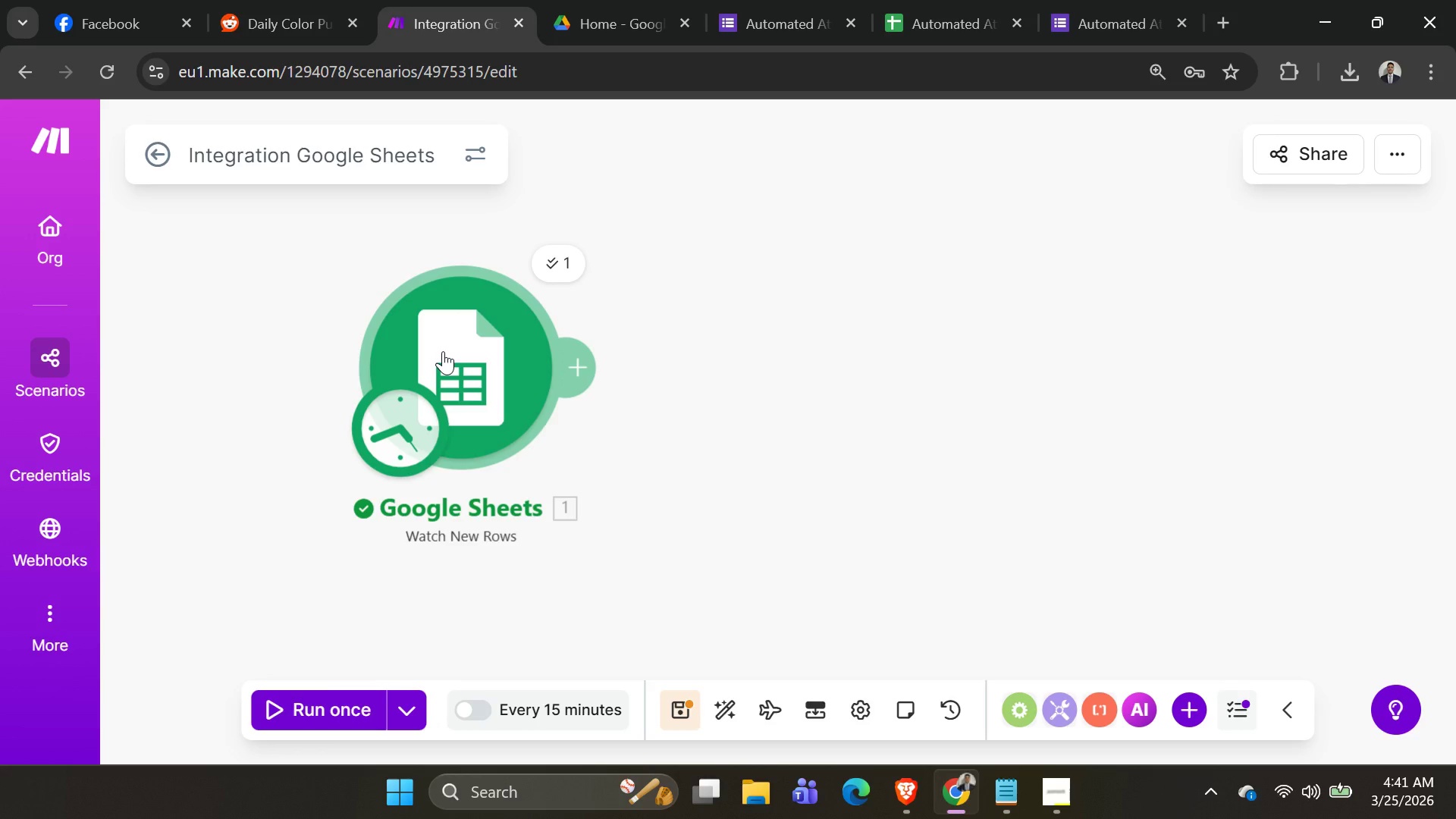 
scroll: coordinate [1299, 611], scroll_direction: down, amount: 5.0
 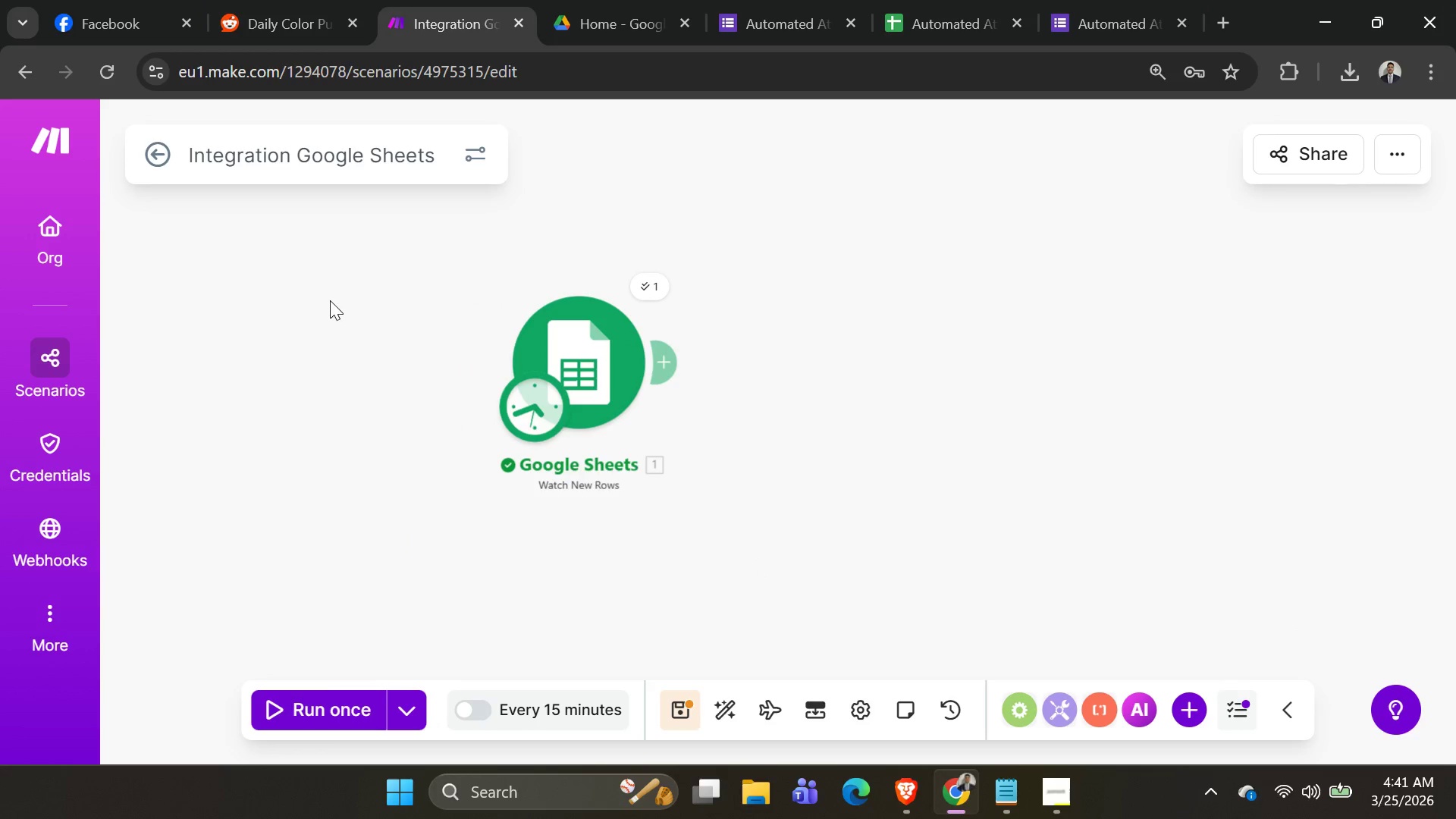 
mouse_move([331, 146])
 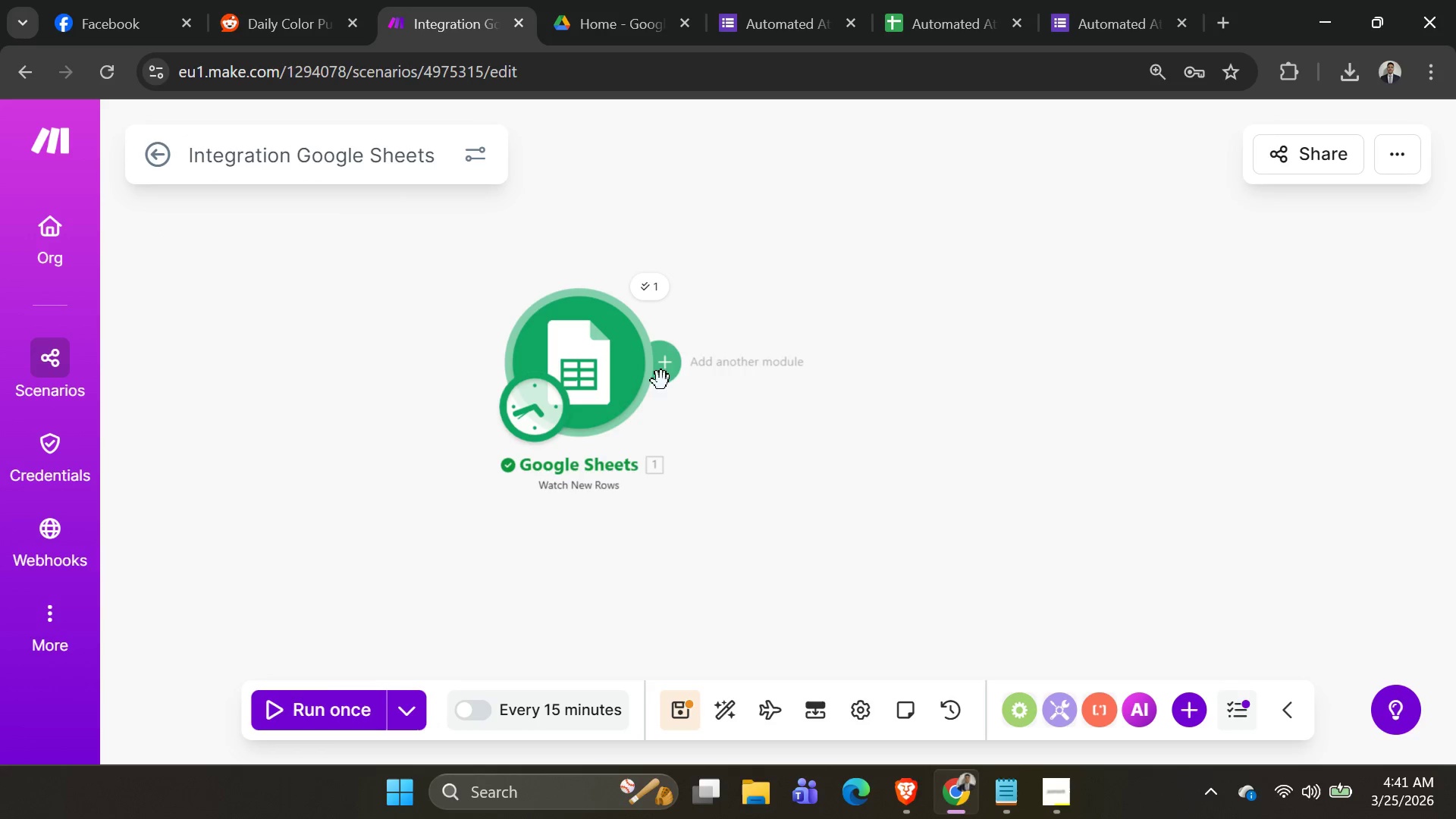 
left_click_drag(start_coordinate=[599, 368], to_coordinate=[364, 344])
 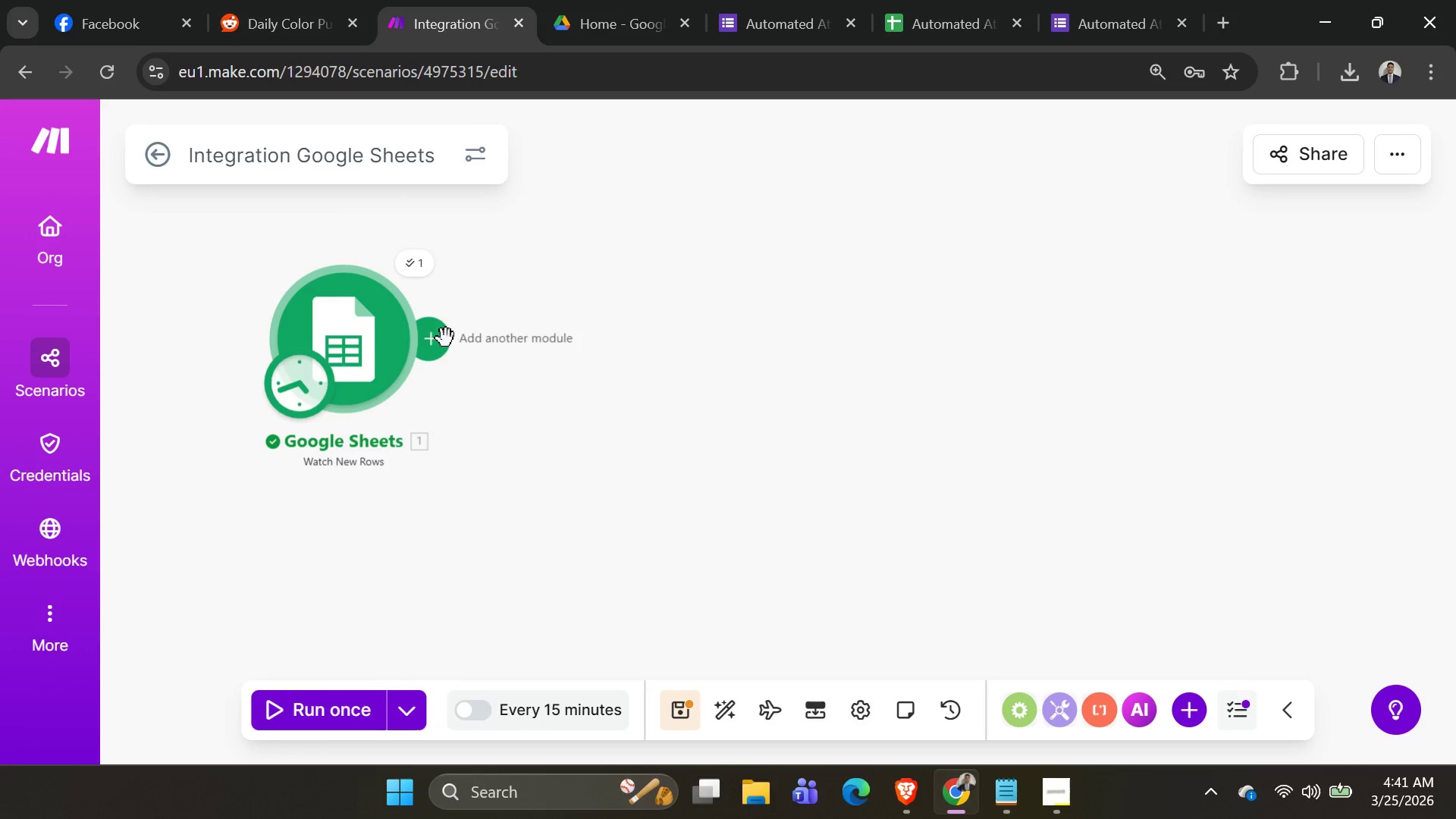 
left_click([446, 338])
 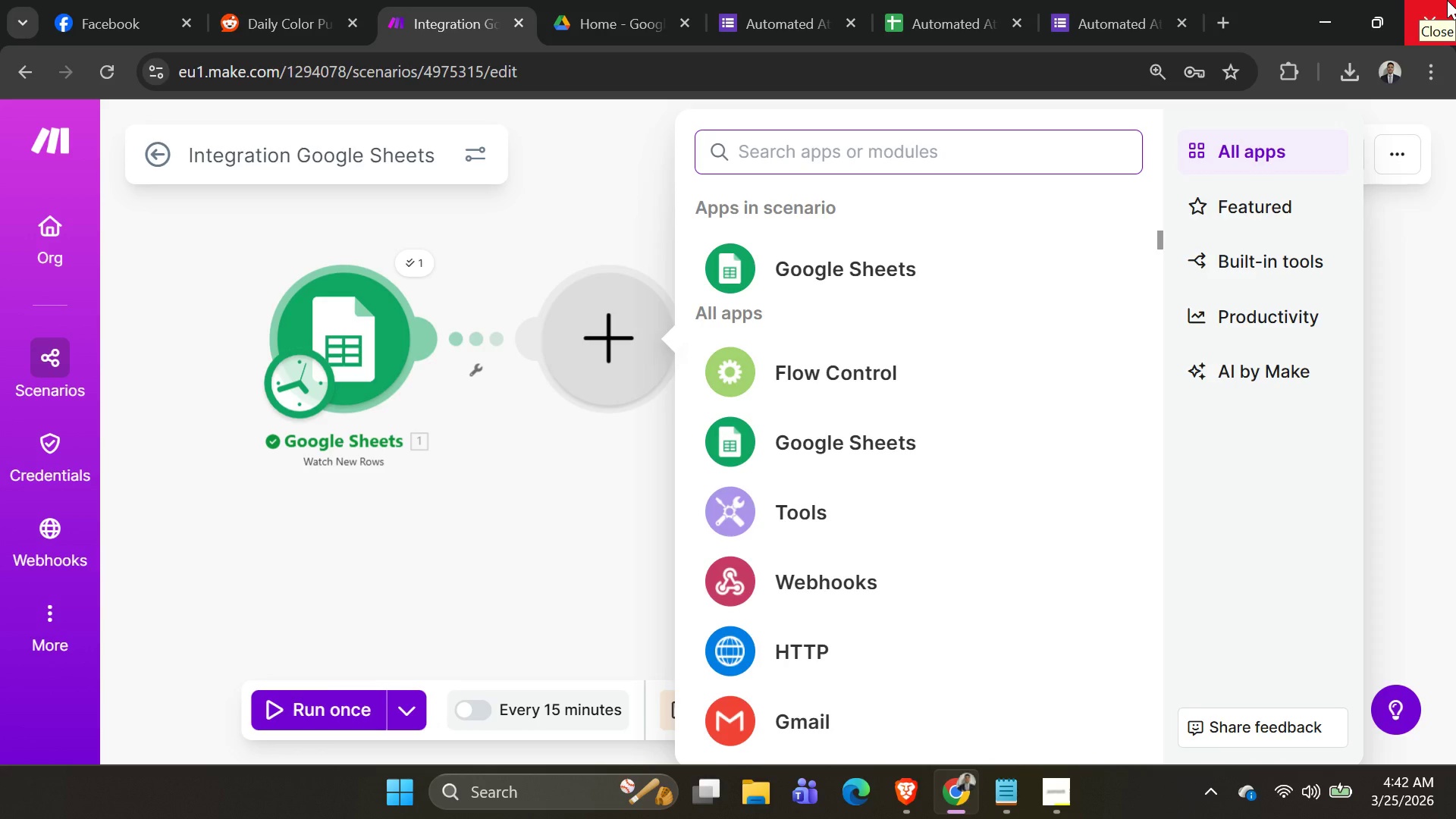 
wait(27.73)
 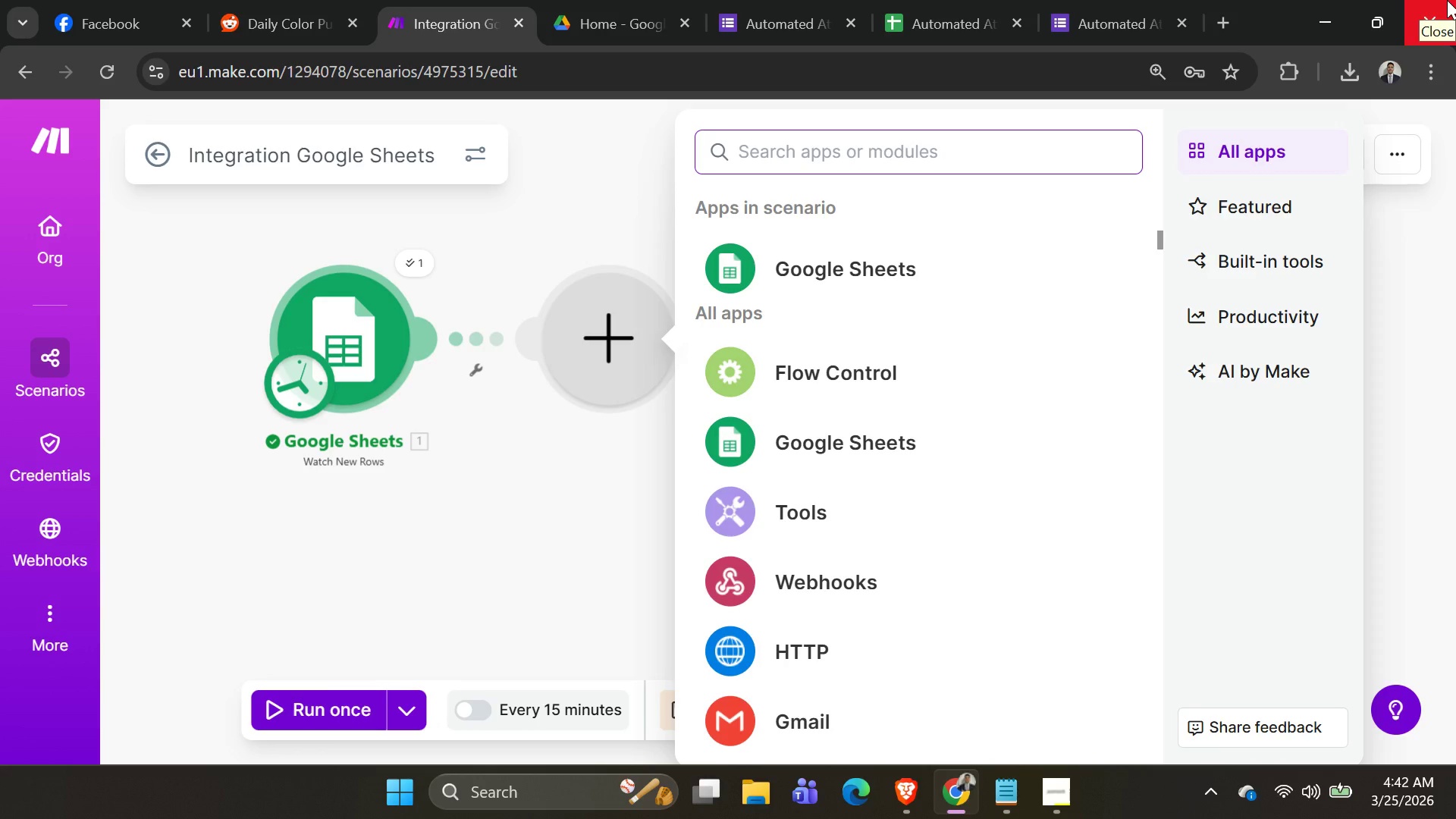 
mouse_move([1464, 818])
 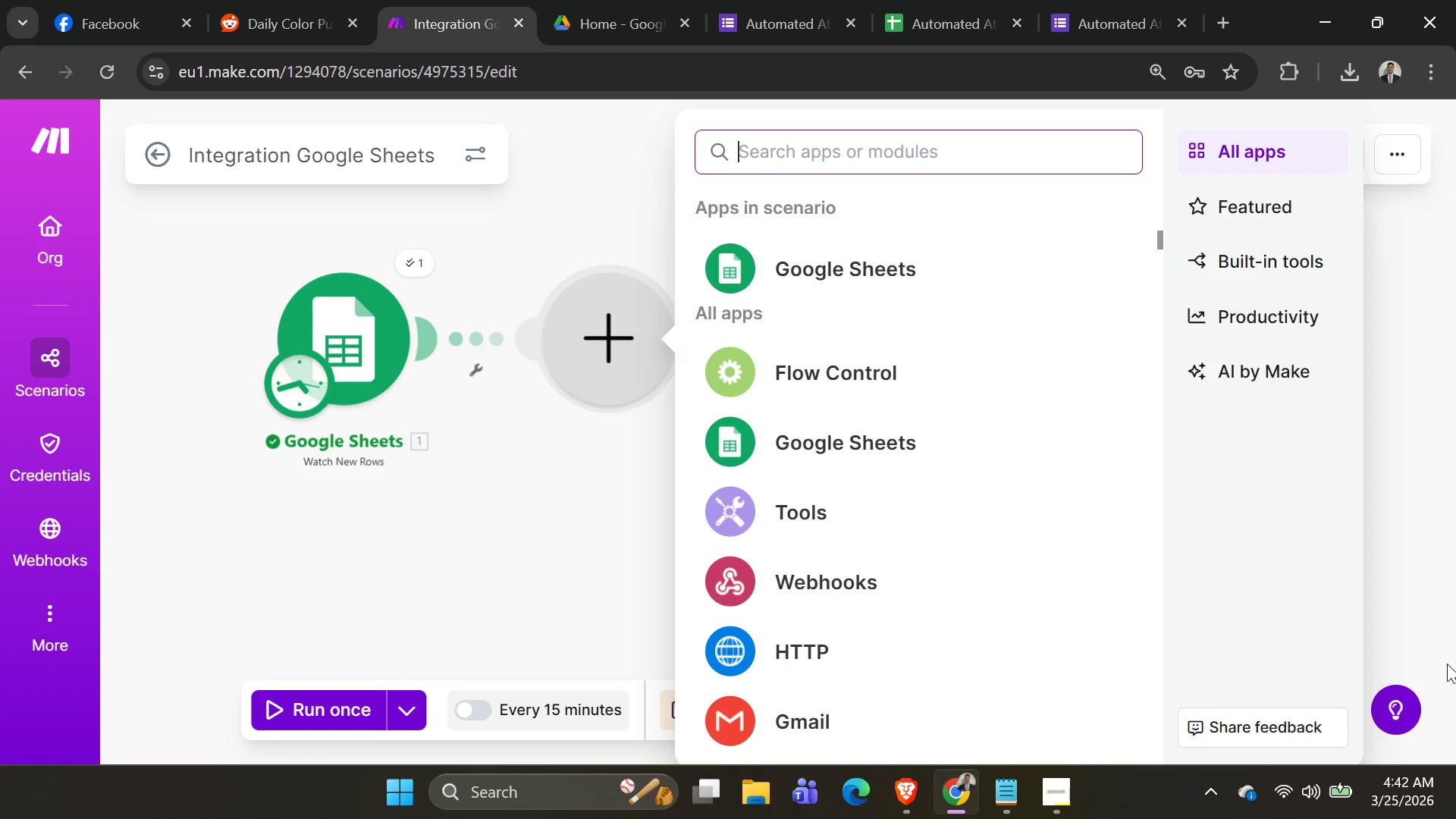 
wait(12.21)
 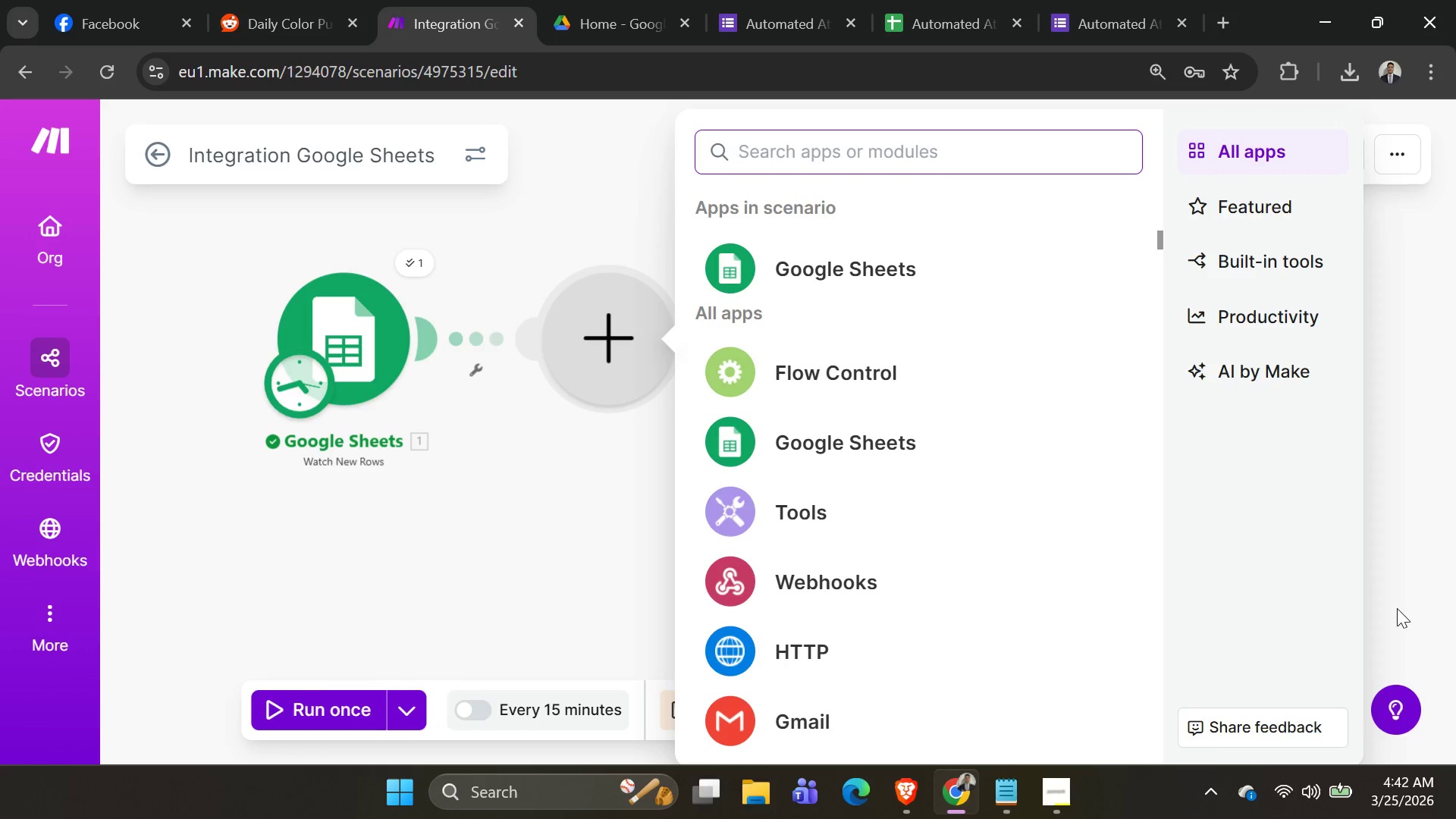 
type(Sear)
 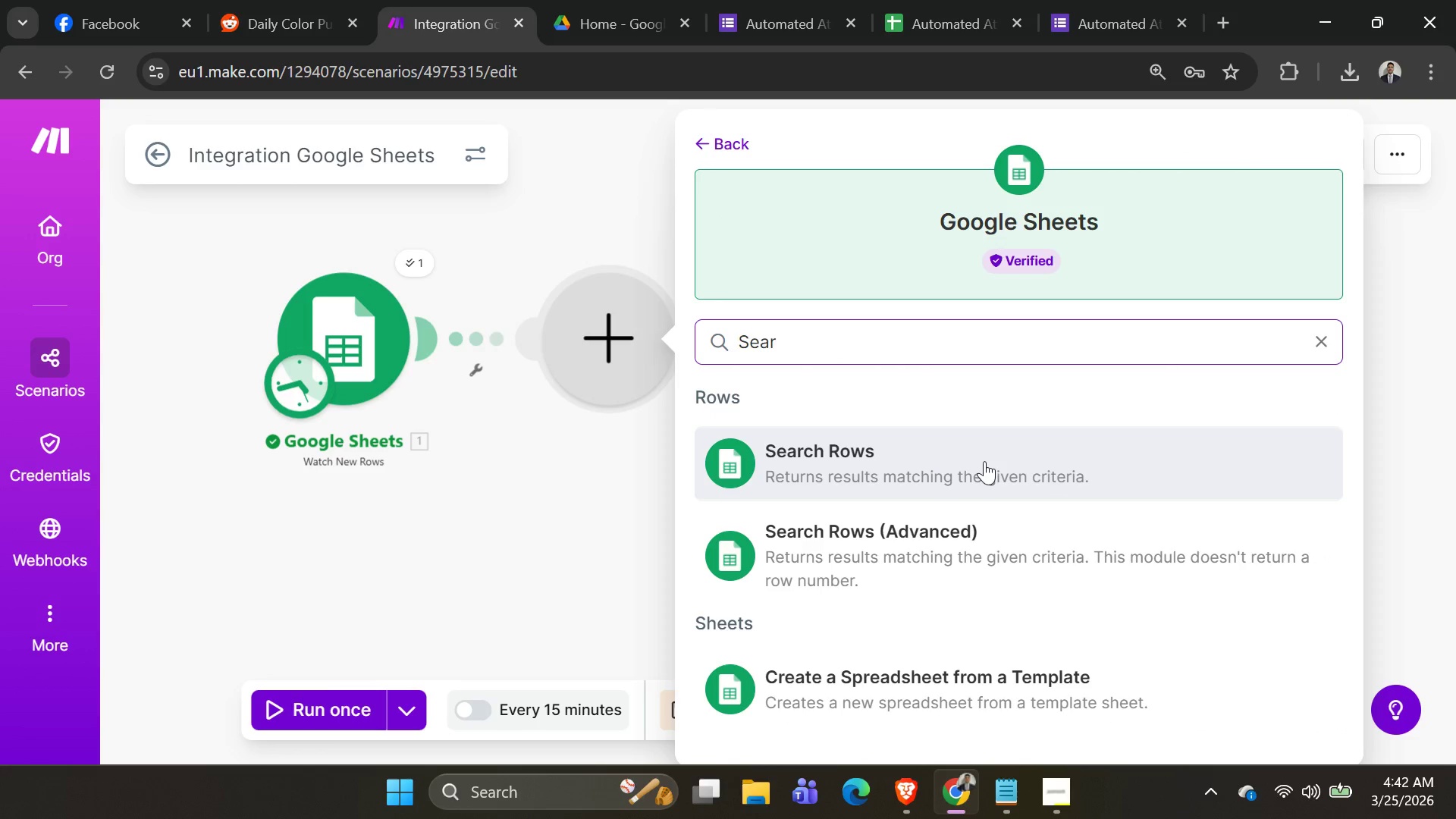 
scroll: coordinate [1022, 570], scroll_direction: down, amount: 3.0
 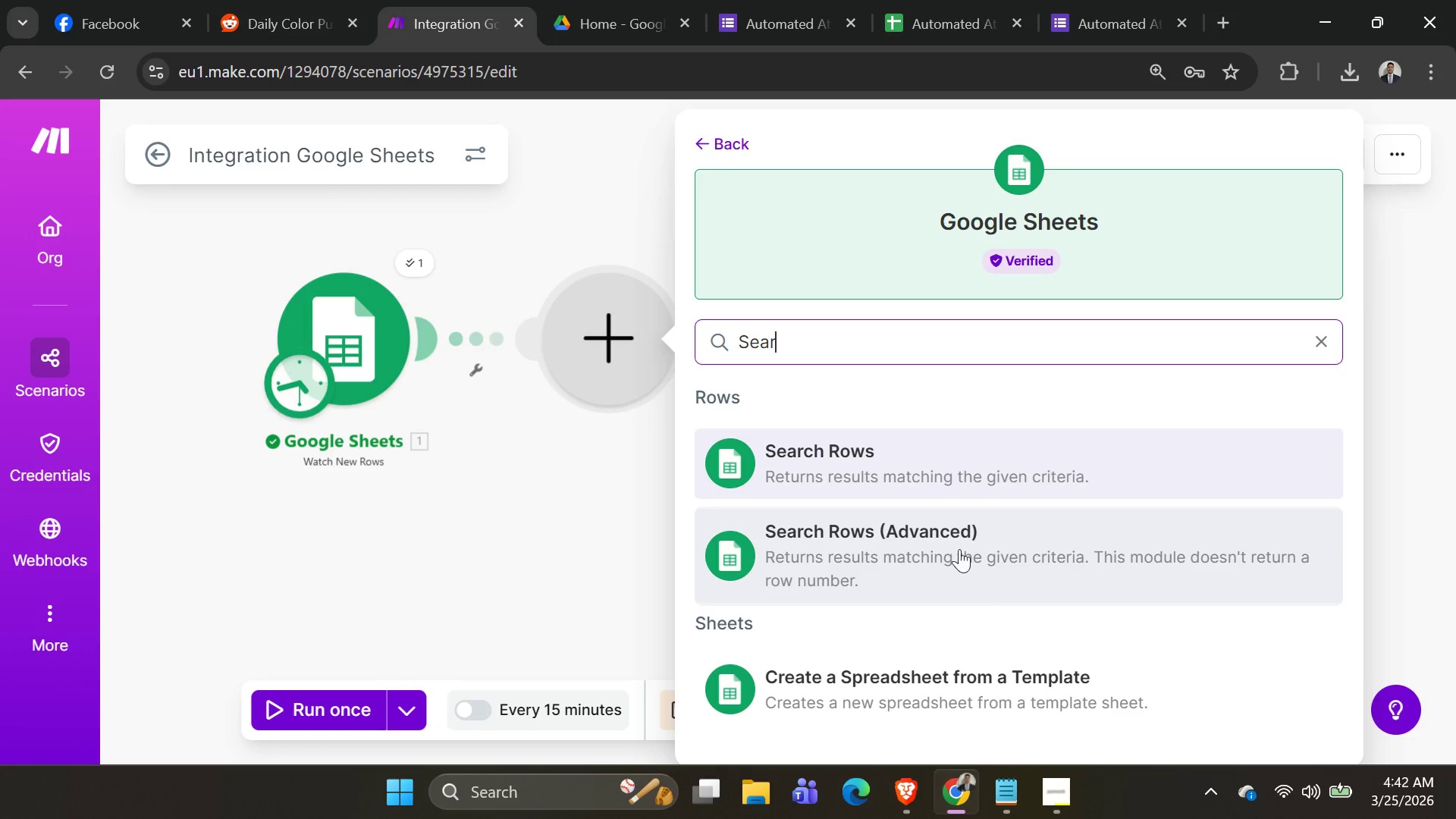 
left_click([953, 469])
 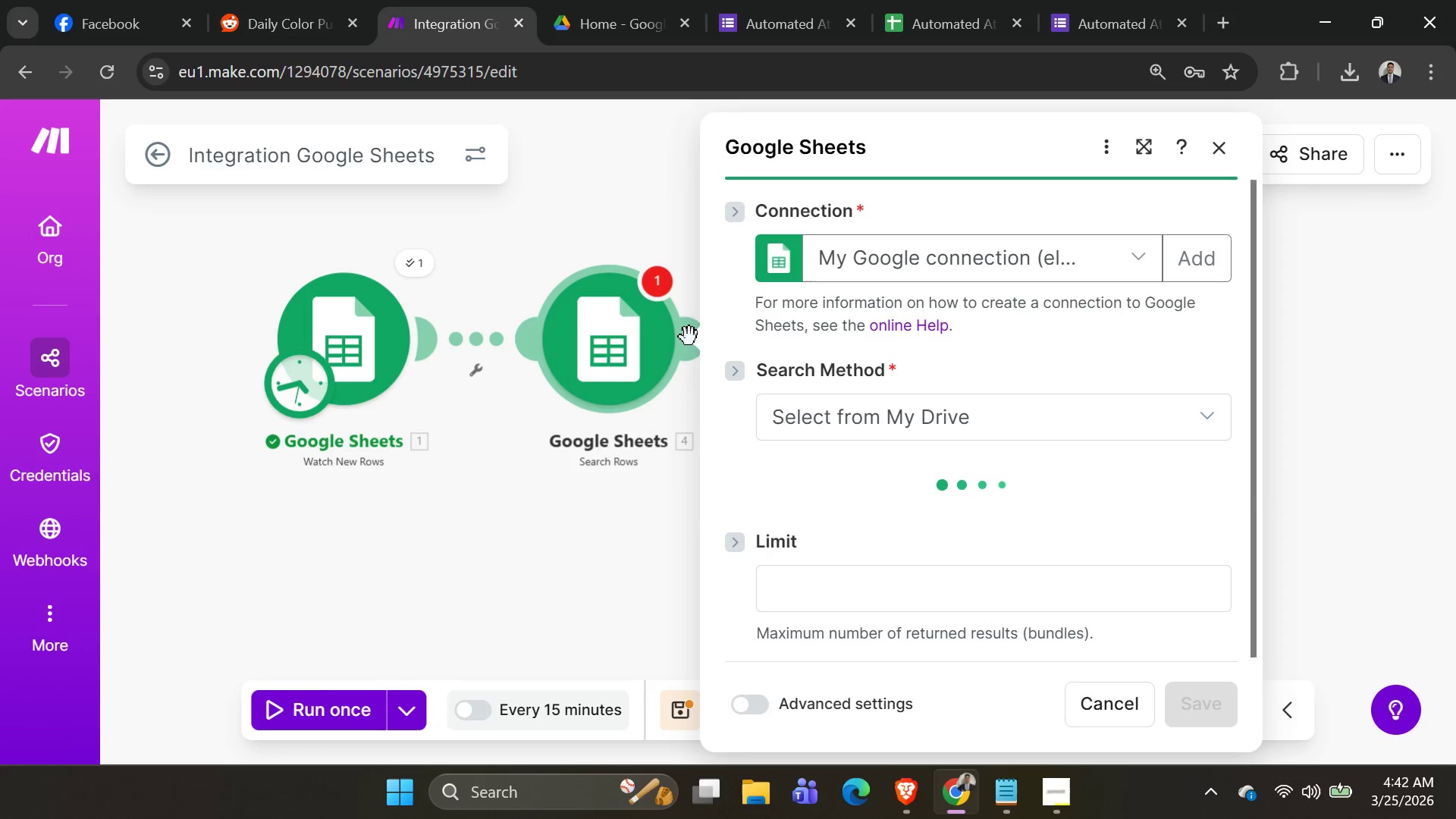 
scroll: coordinate [1331, 399], scroll_direction: down, amount: 2.0
 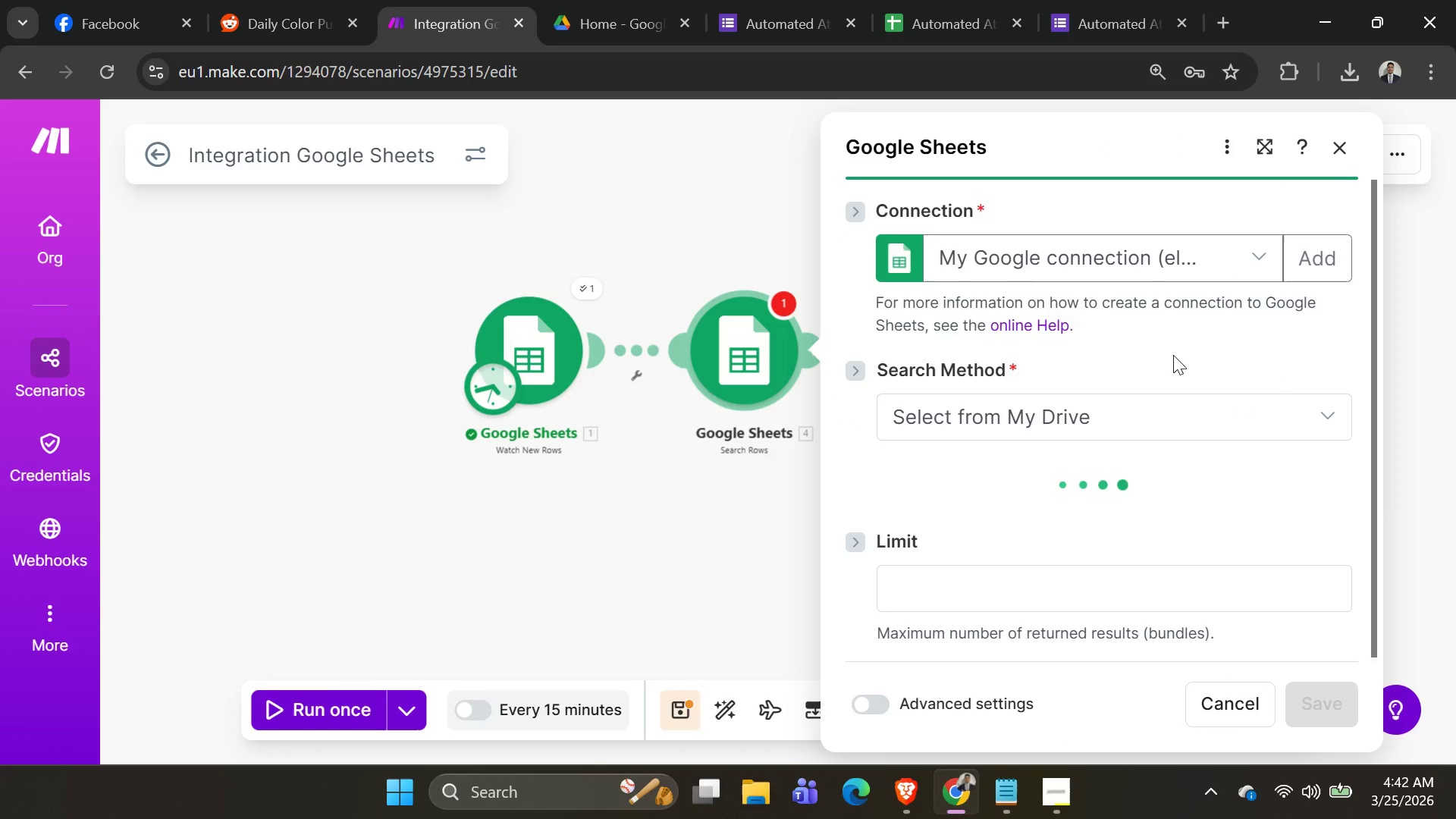 
mouse_move([1164, 344])
 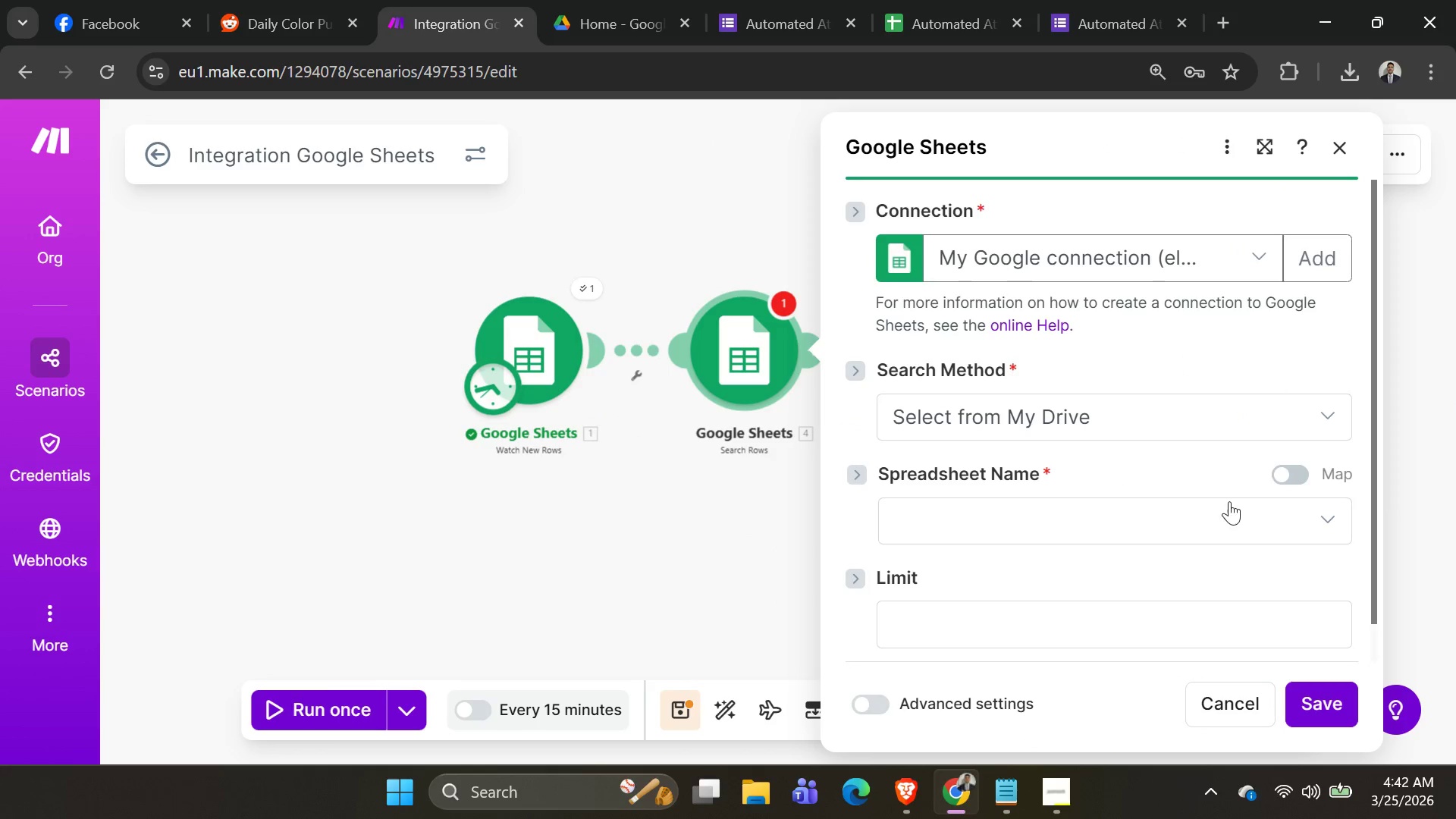 
scroll: coordinate [1228, 495], scroll_direction: down, amount: 3.0
 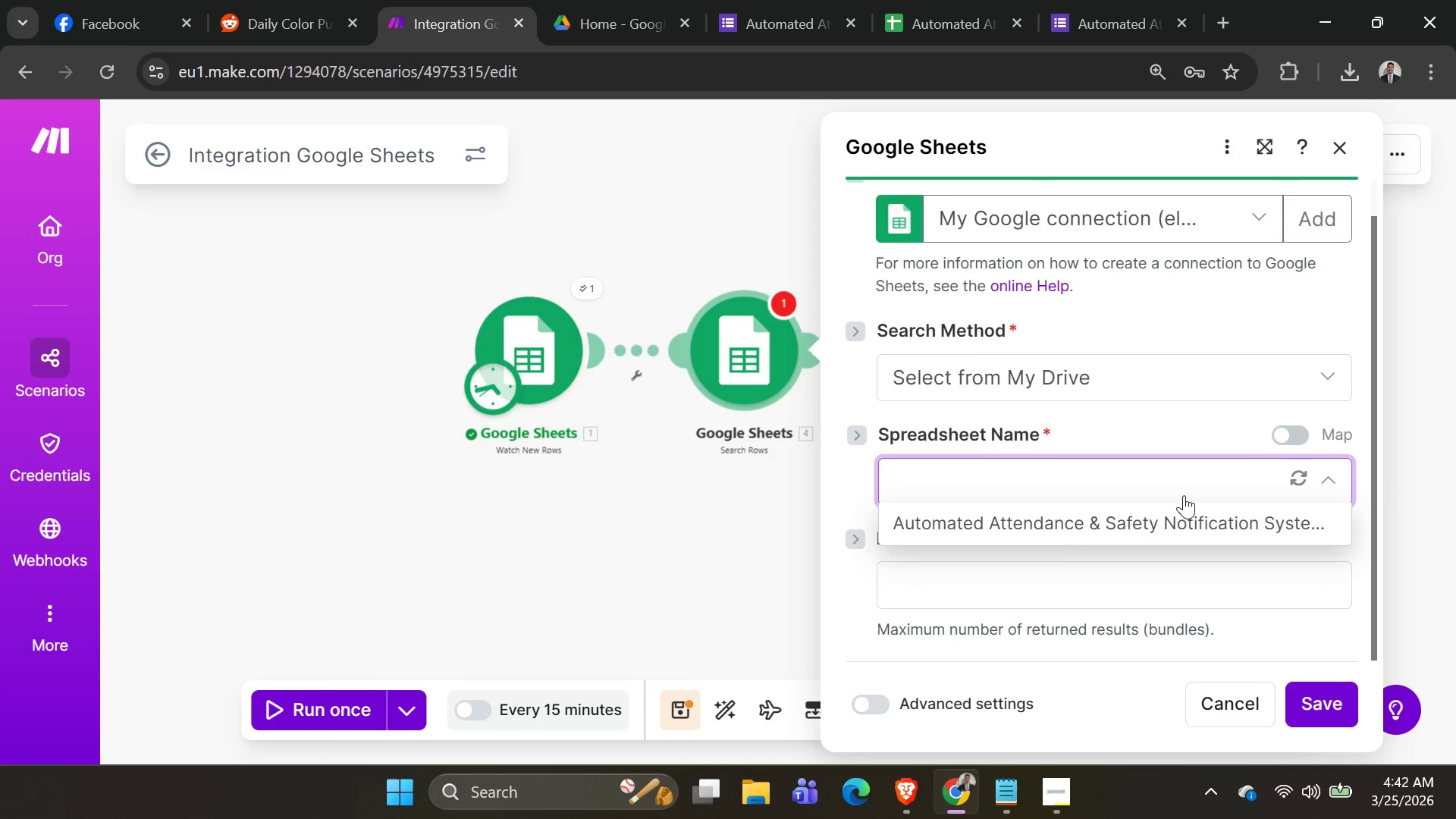 
left_click([1174, 502])
 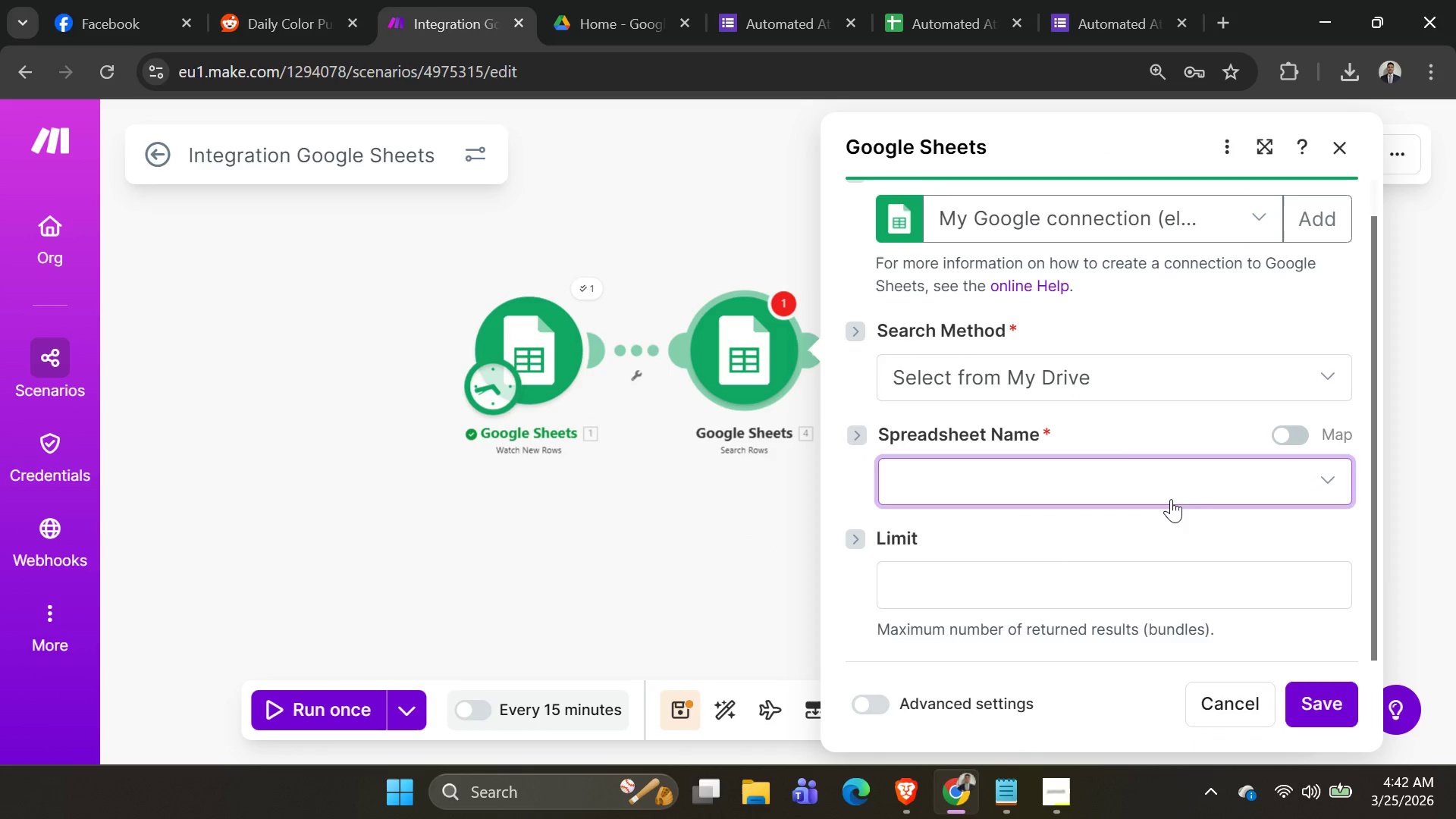 
left_click([1171, 493])
 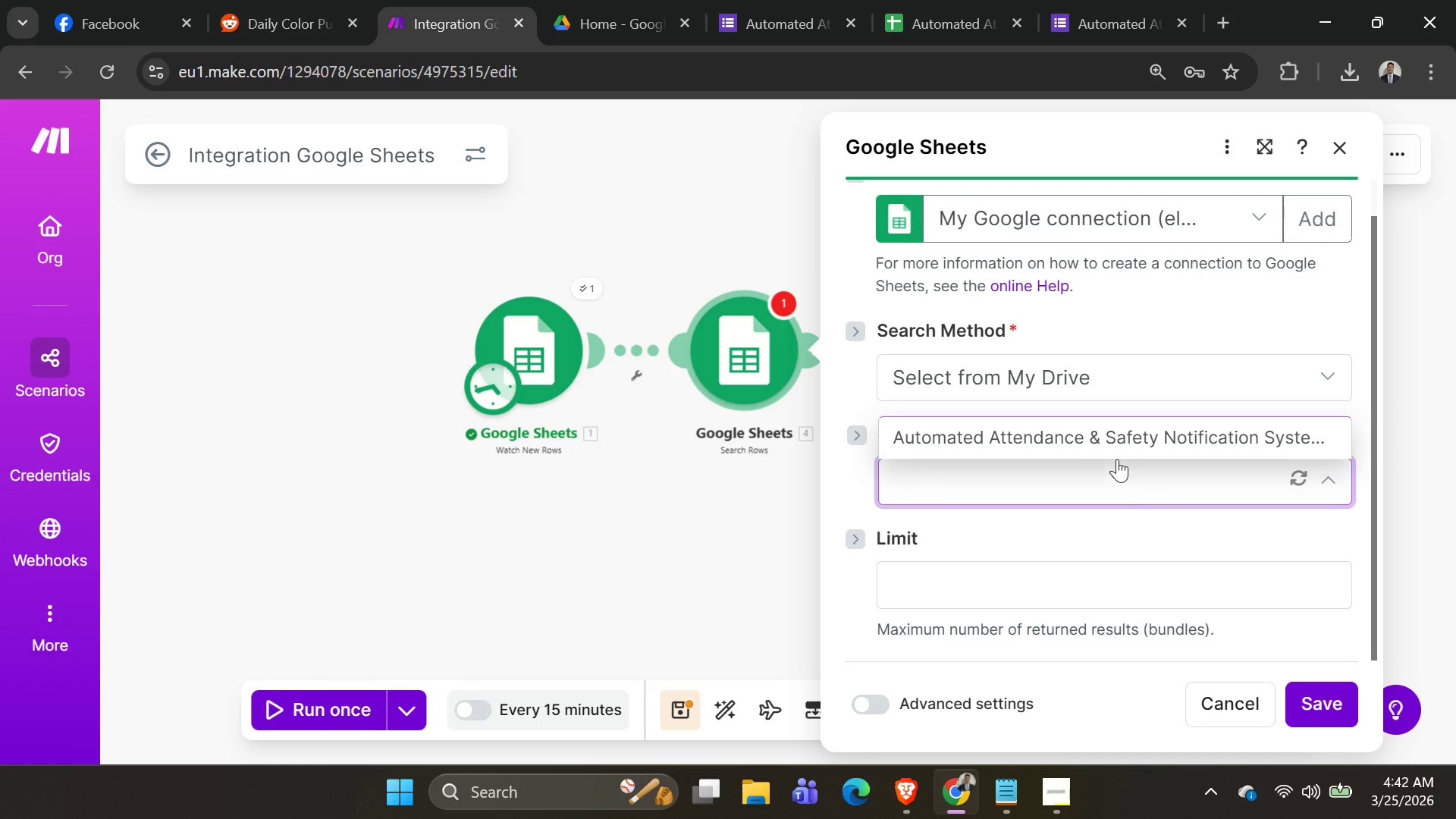 
left_click([1116, 435])
 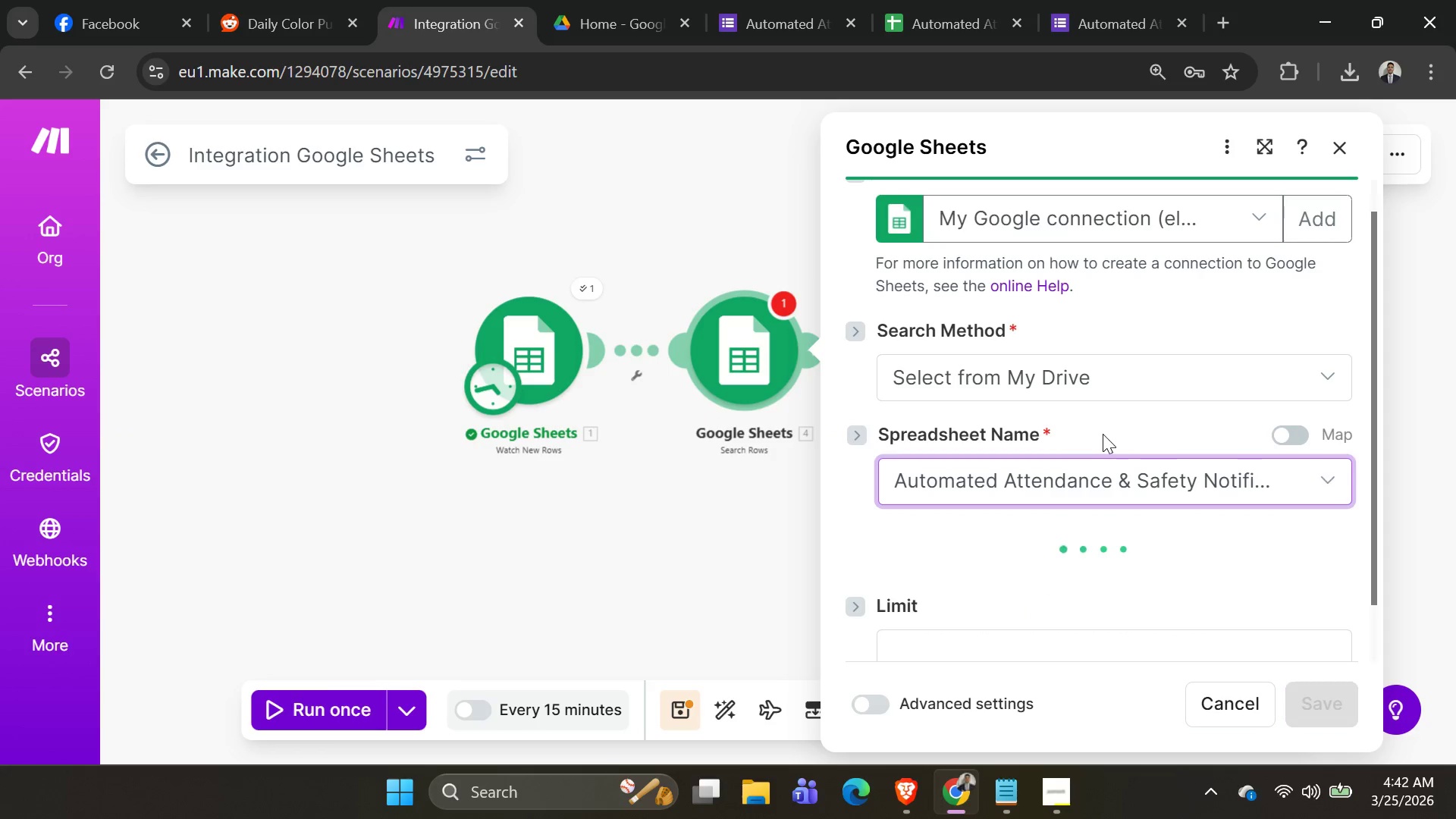 
scroll: coordinate [1156, 413], scroll_direction: down, amount: 6.0
 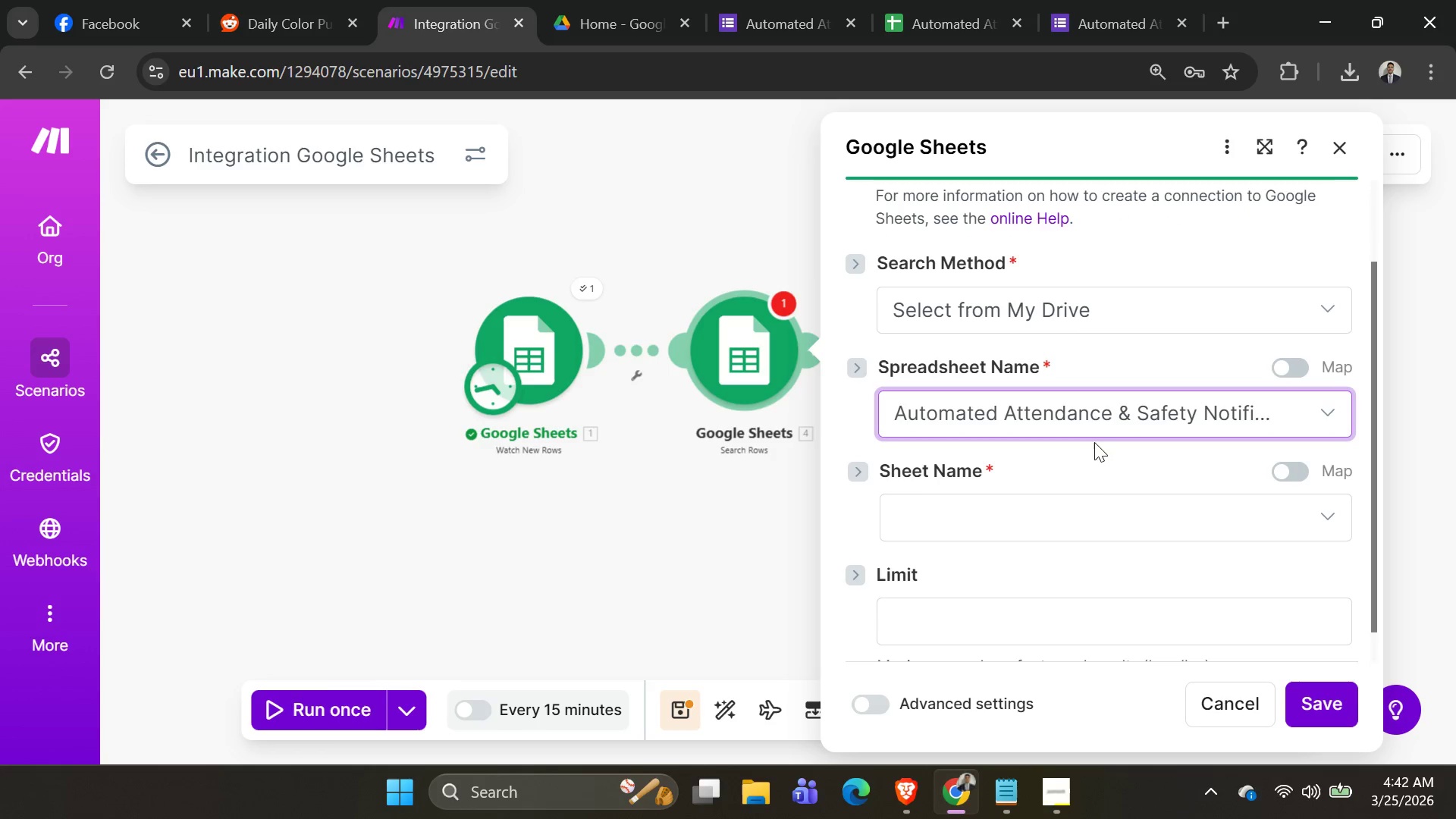 
left_click([1099, 475])
 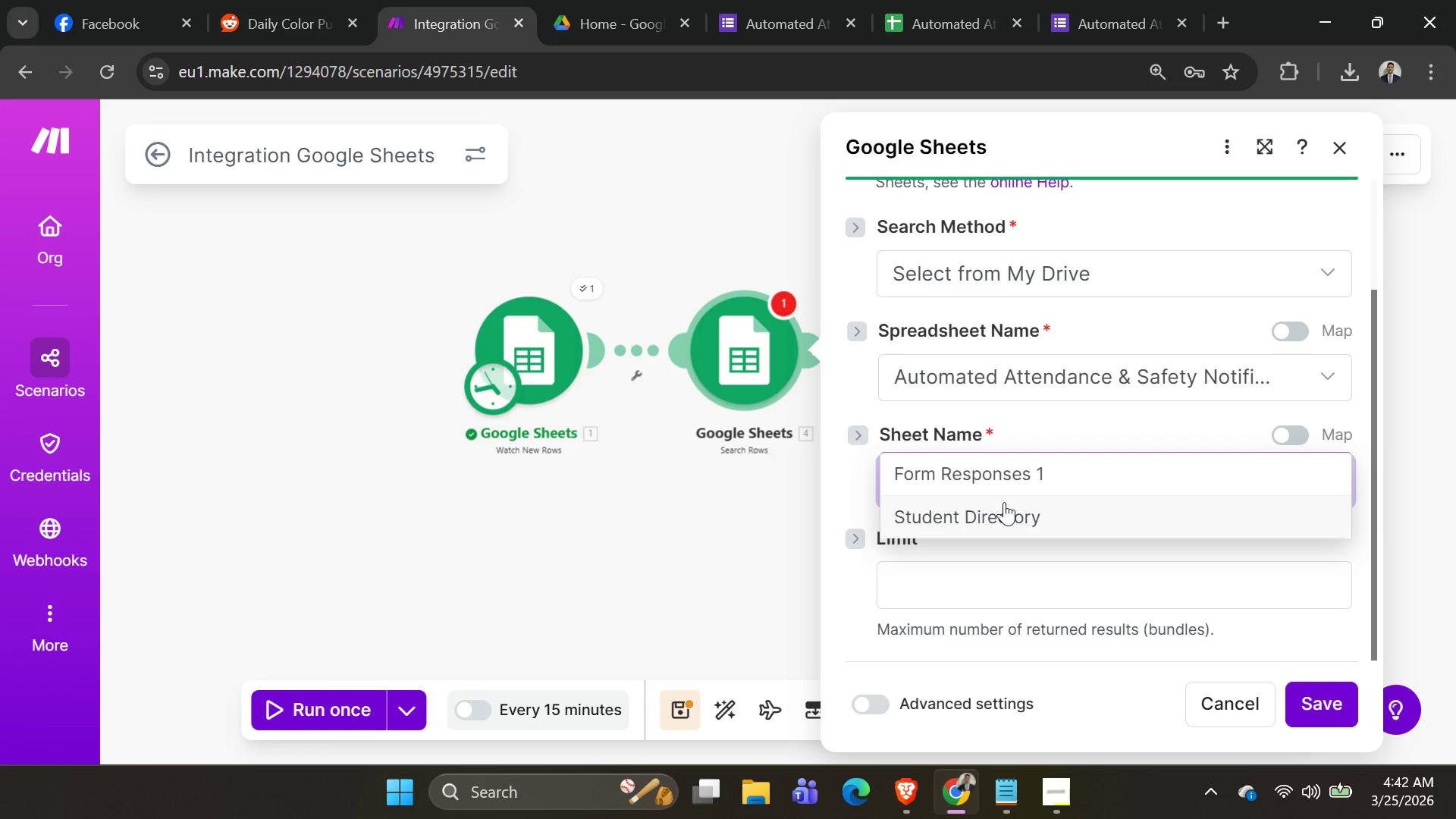 
scroll: coordinate [1099, 472], scroll_direction: down, amount: 1.0
 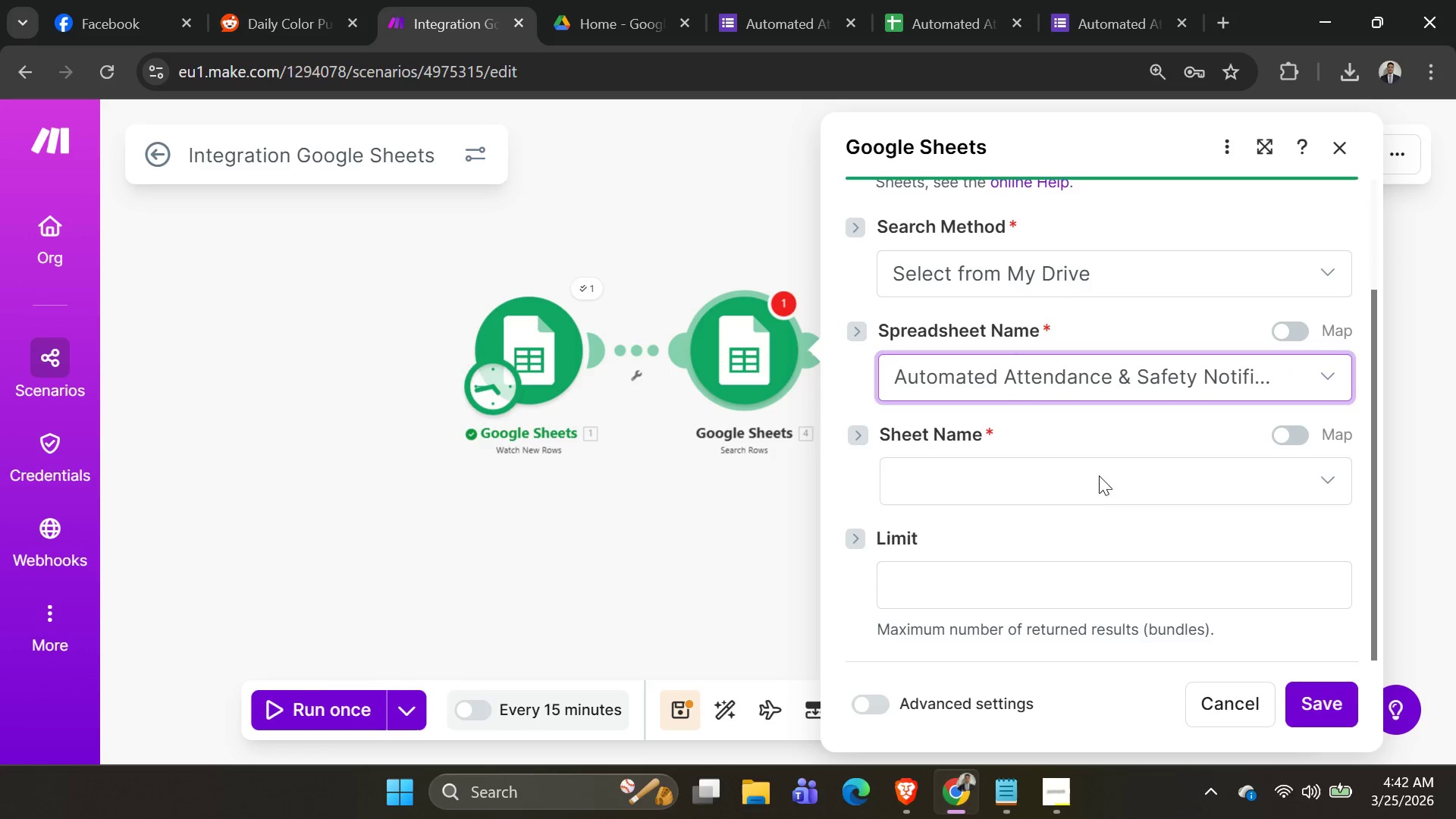 
wait(14.76)
 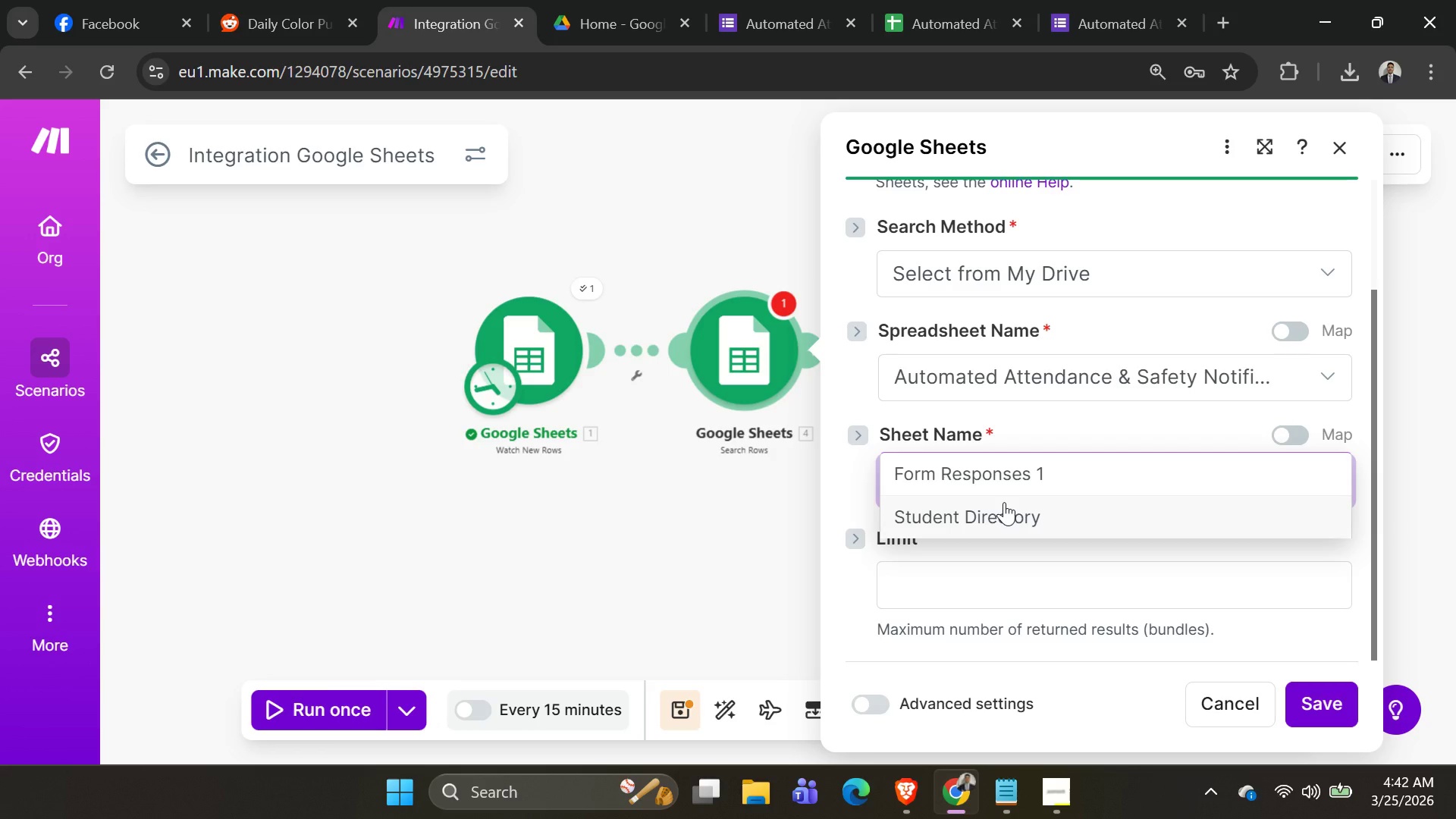 
left_click([1004, 502])
 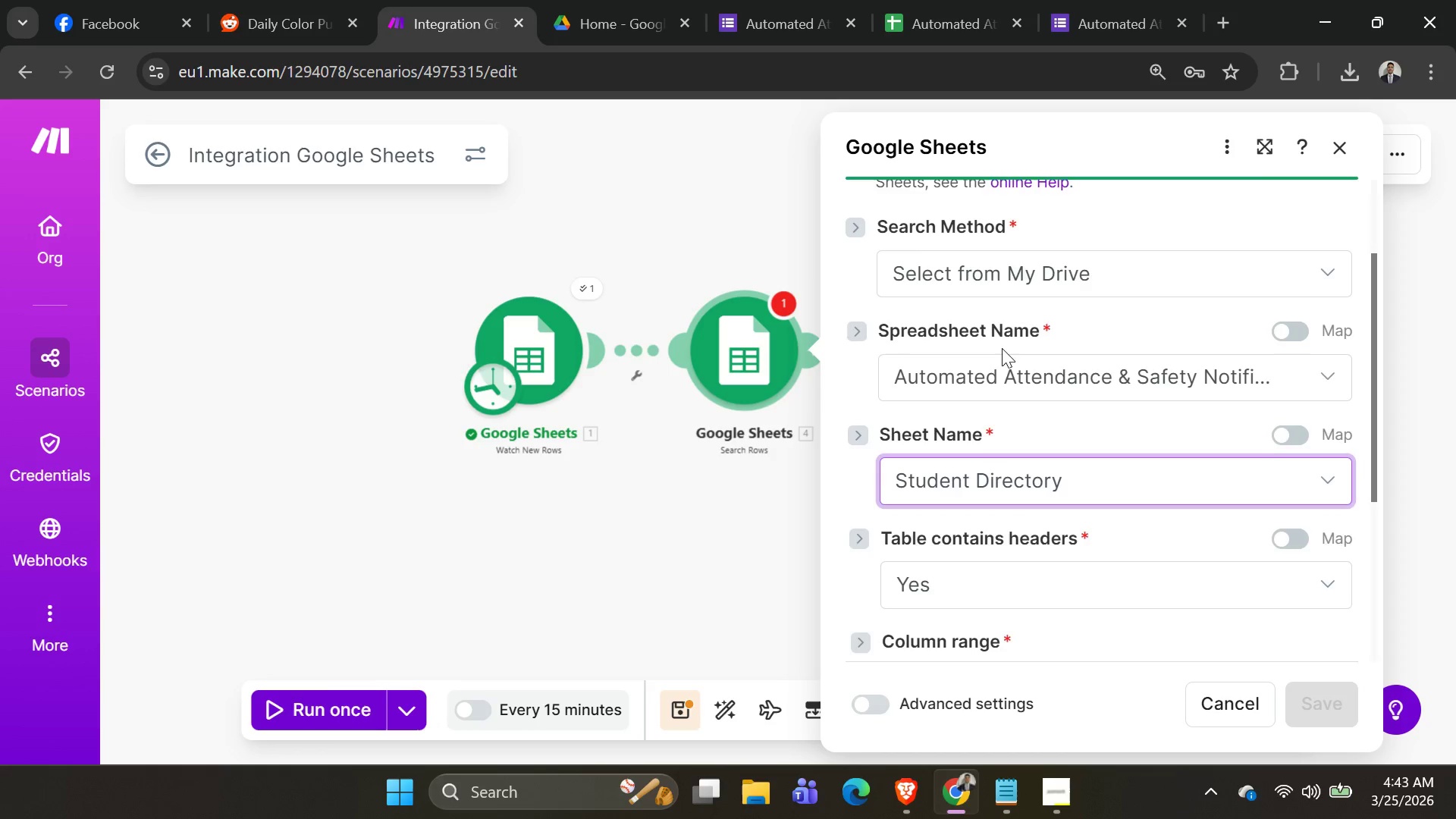 
scroll: coordinate [1147, 544], scroll_direction: down, amount: 4.0
 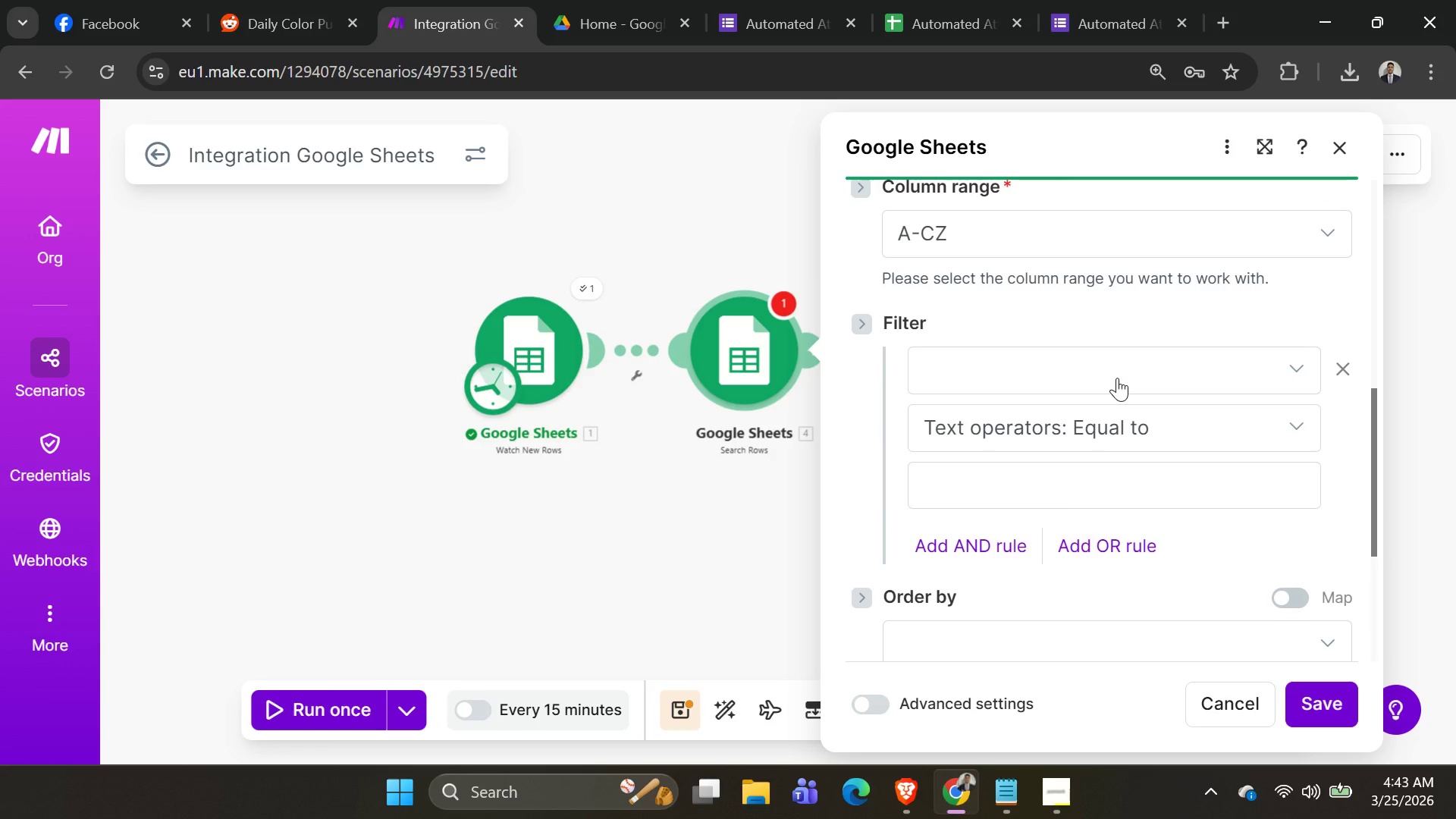 
left_click([1117, 378])
 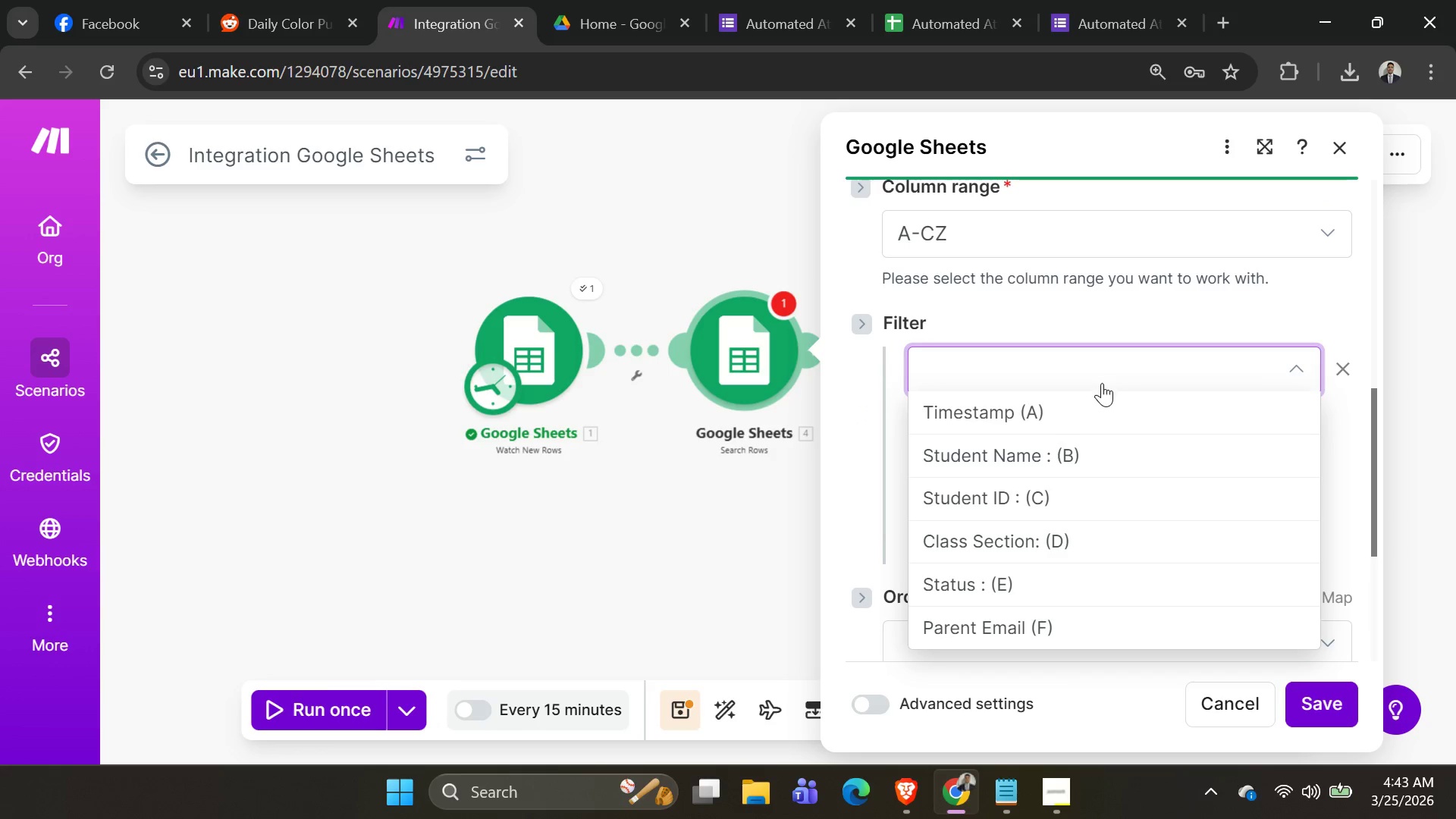 
left_click([1108, 405])
 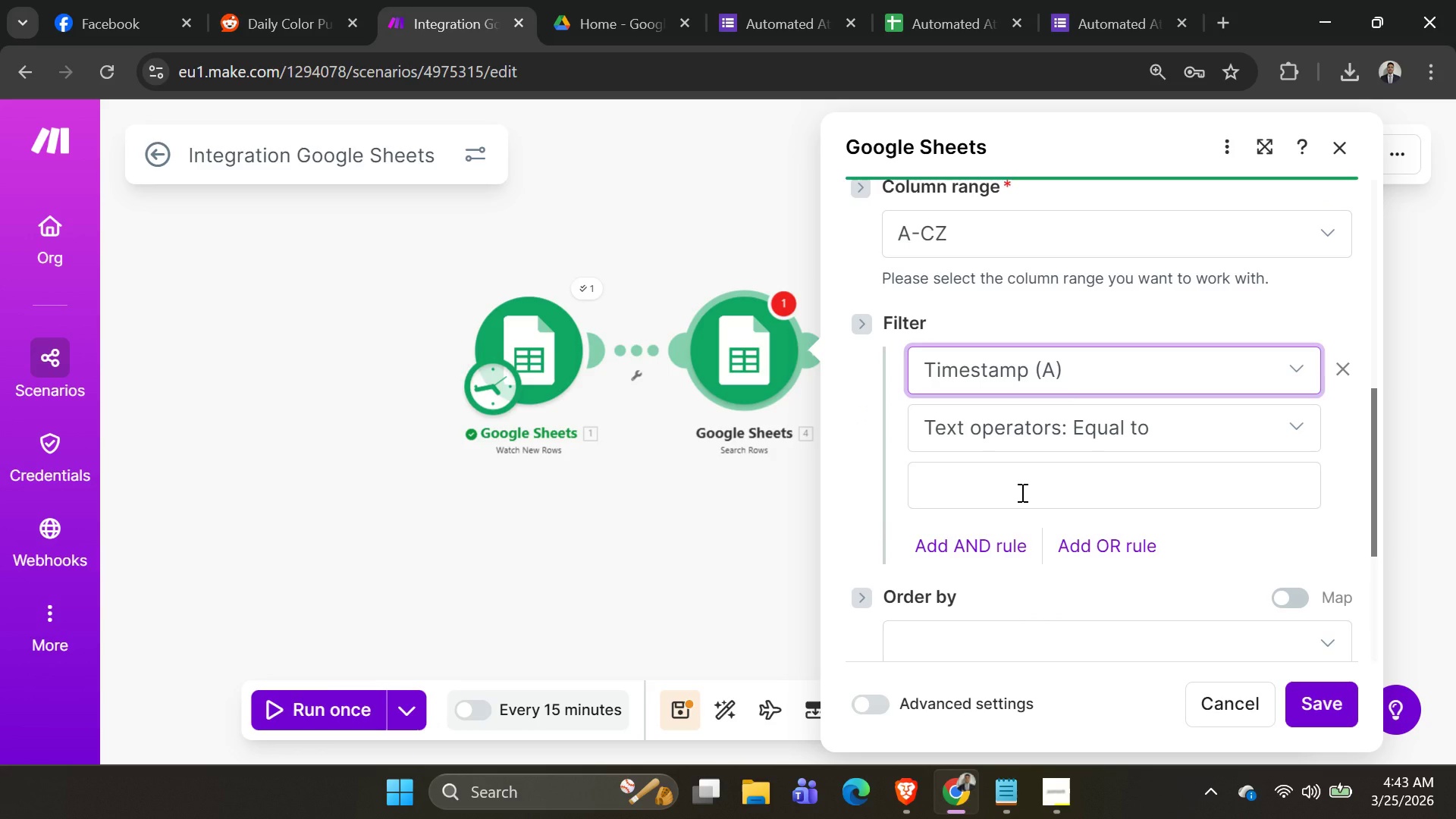 
left_click([1021, 492])